 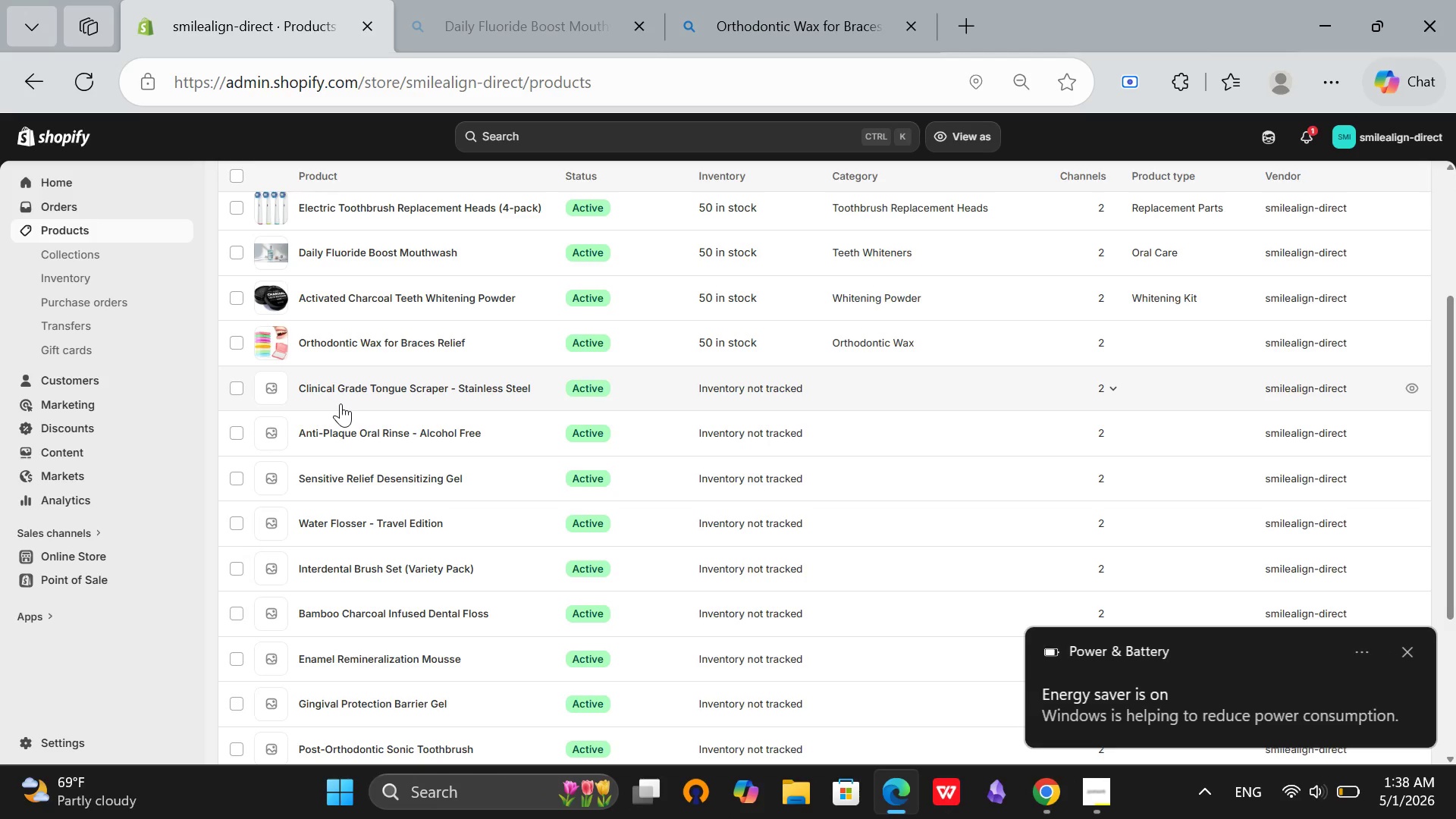 
scroll: coordinate [551, 376], scroll_direction: up, amount: 6.0
 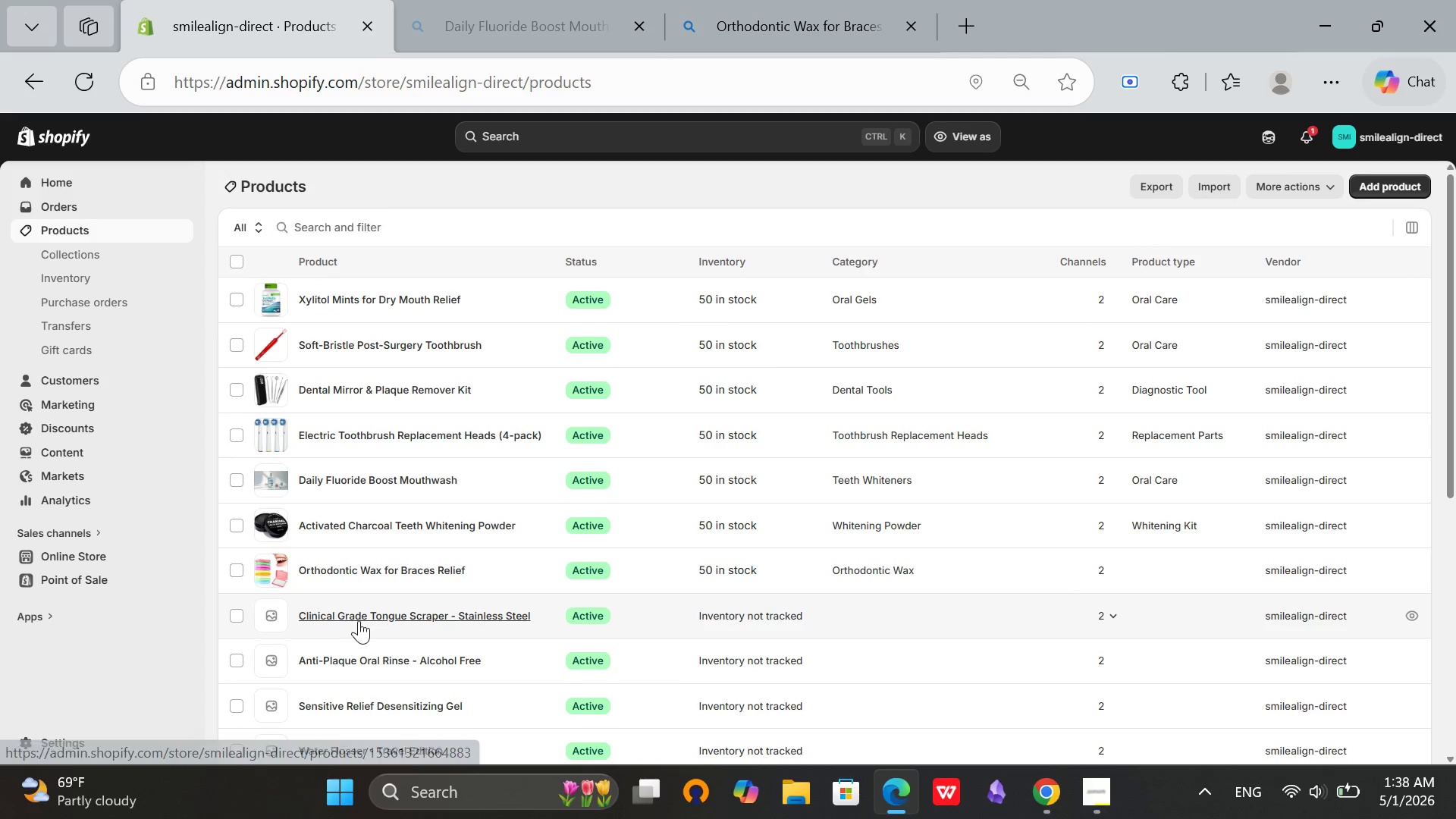 
left_click([359, 620])
 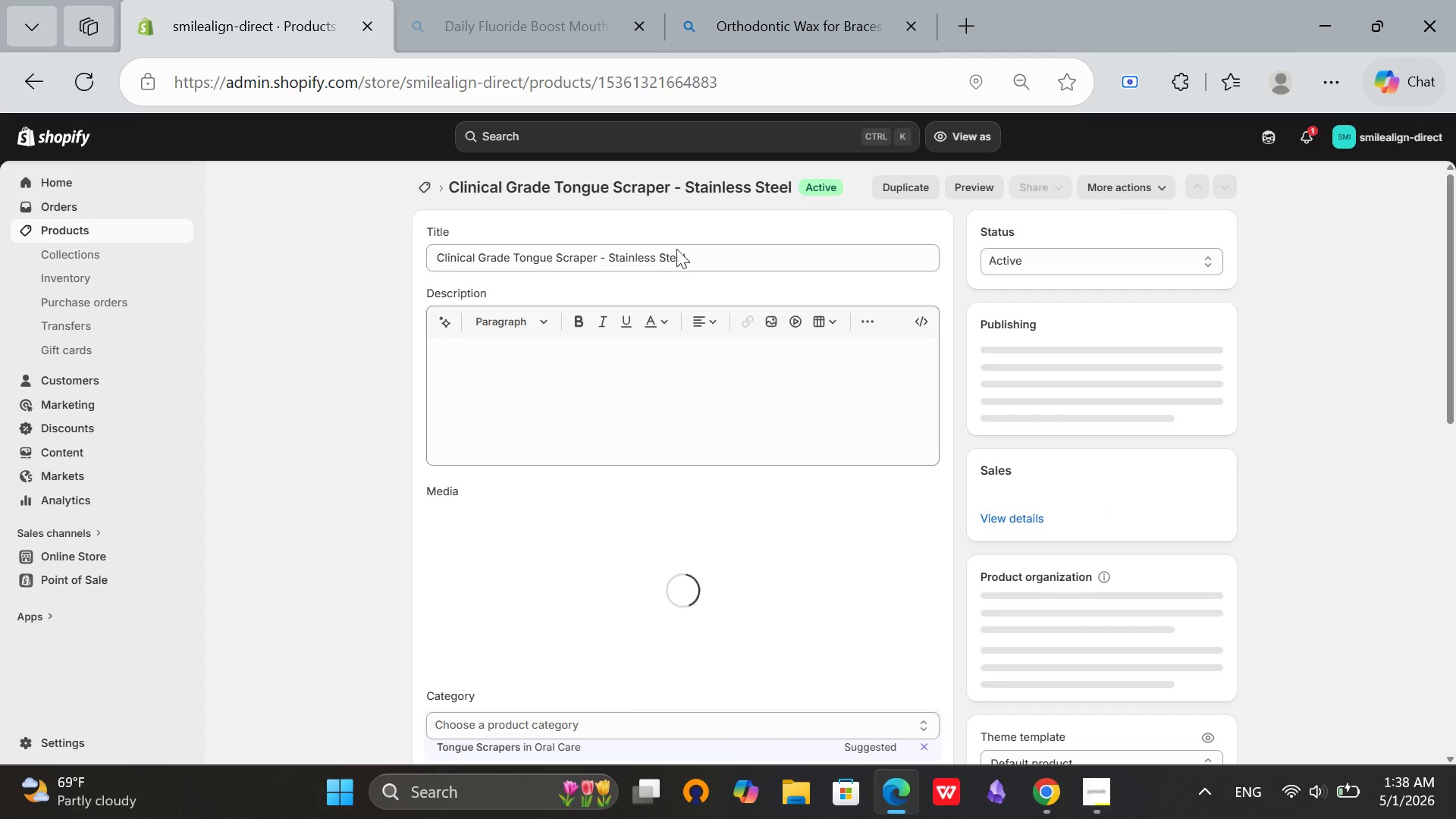 
left_click([708, 253])
 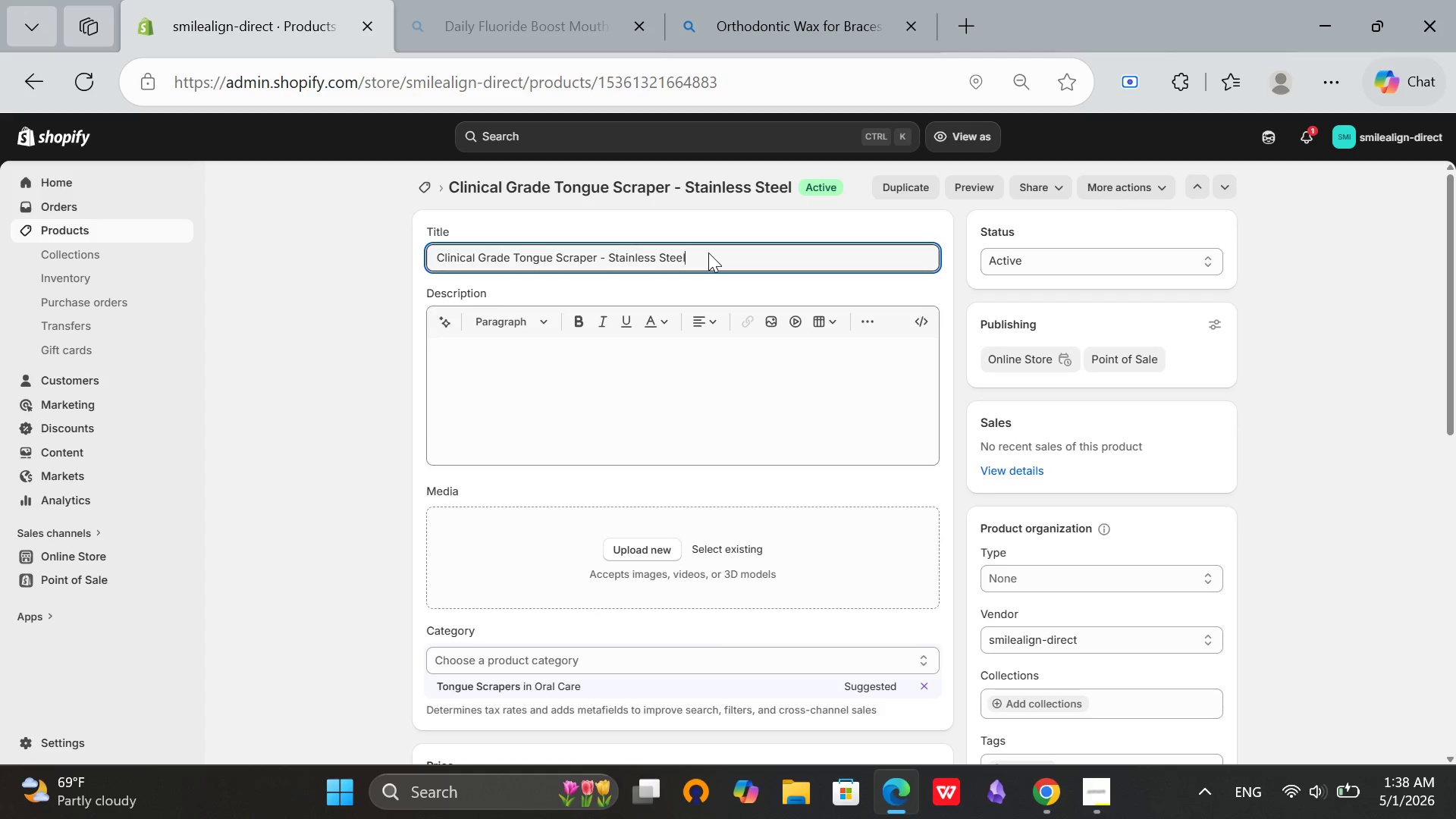 
key(Control+ControlLeft)
 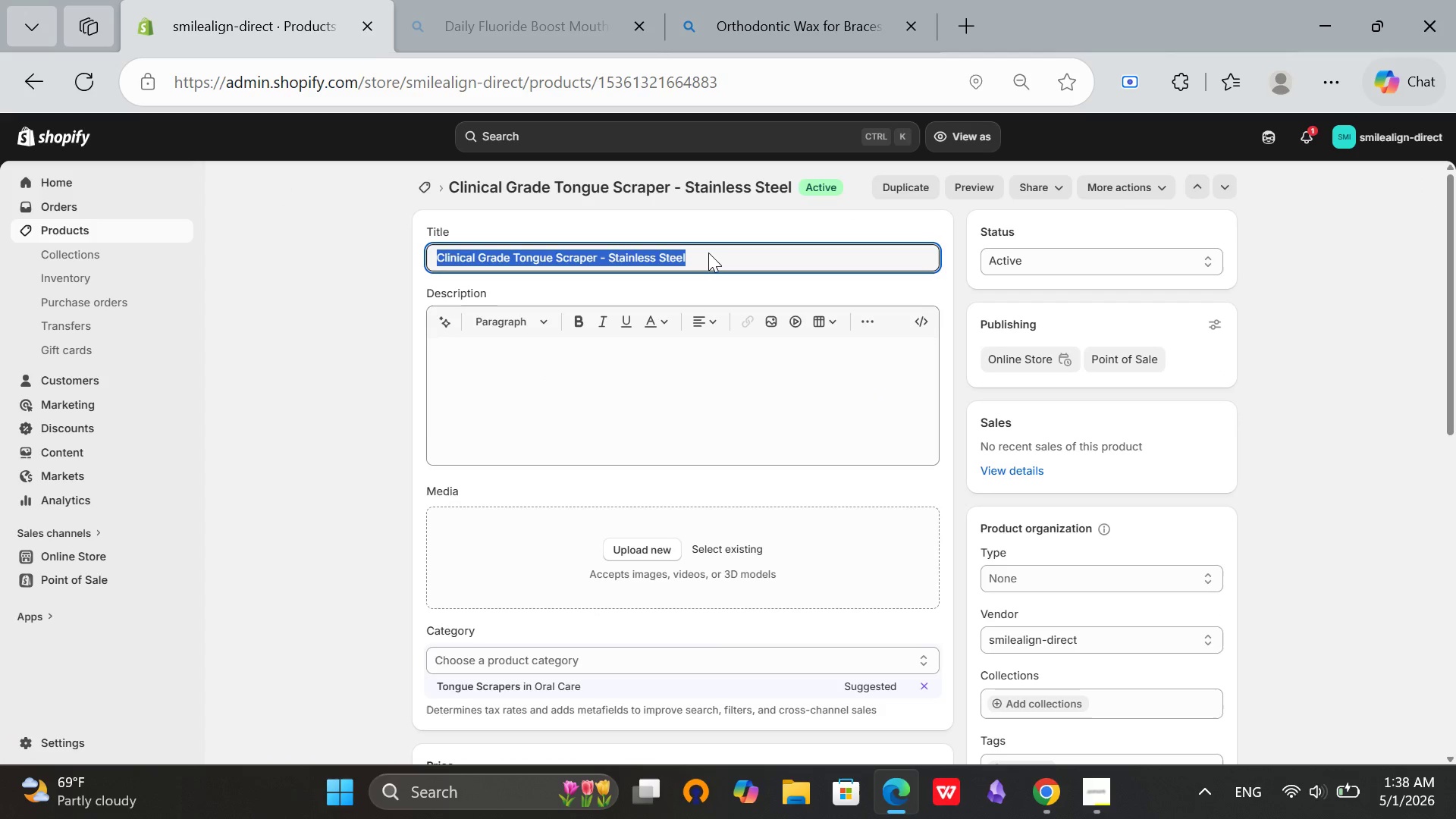 
key(Control+A)
 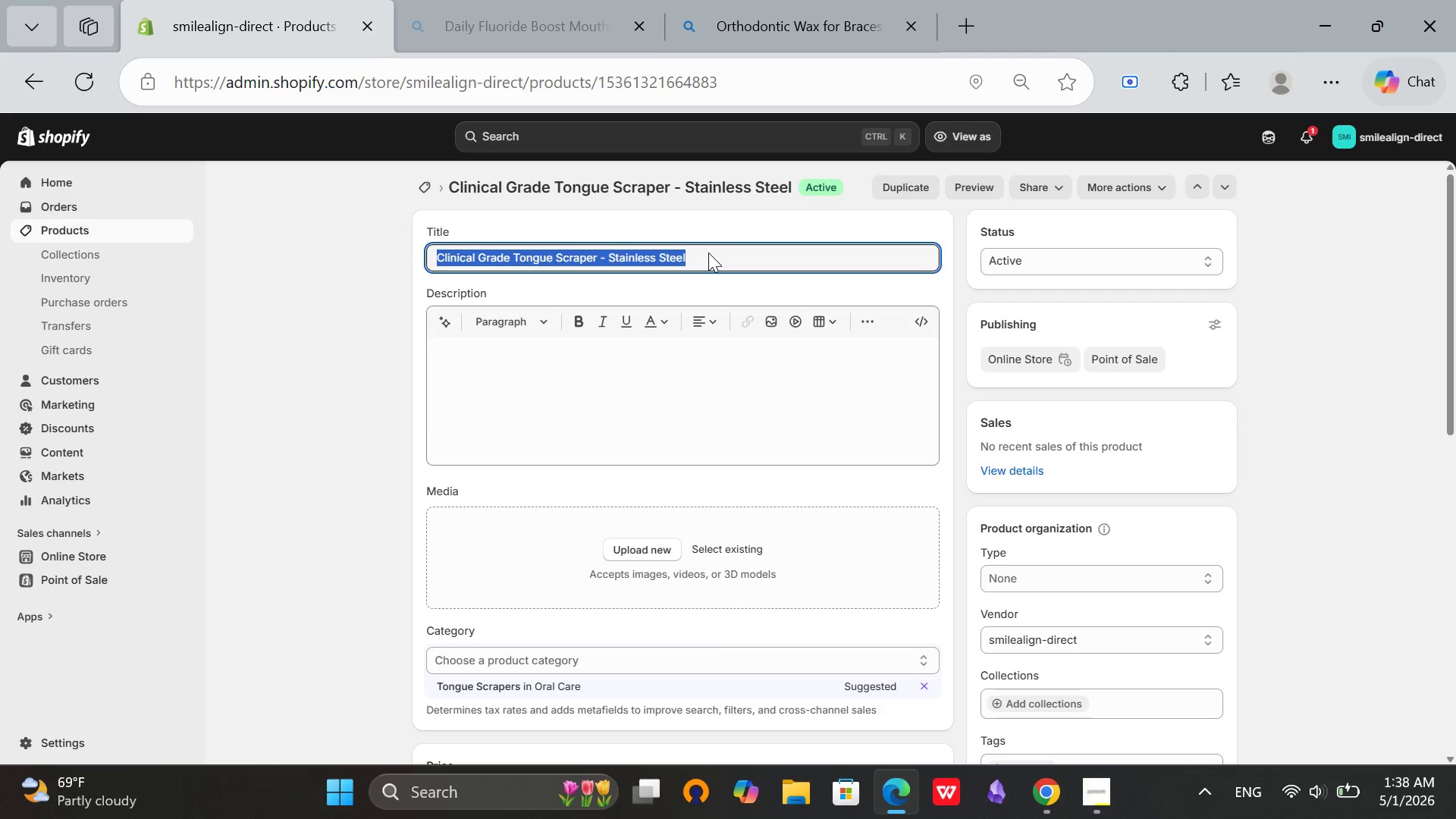 
hold_key(key=ControlLeft, duration=0.83)
 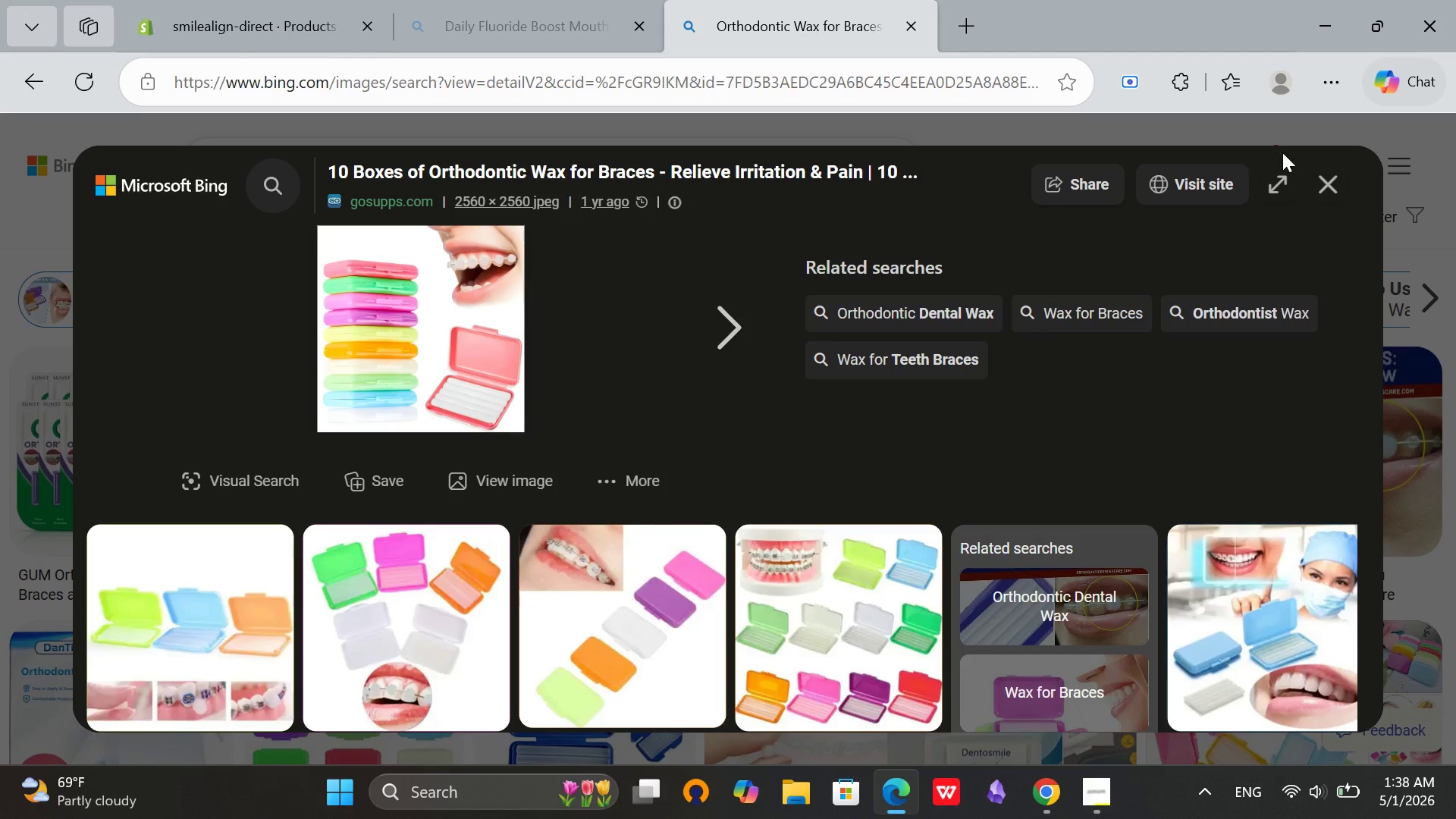 
hold_key(key=C, duration=0.34)
 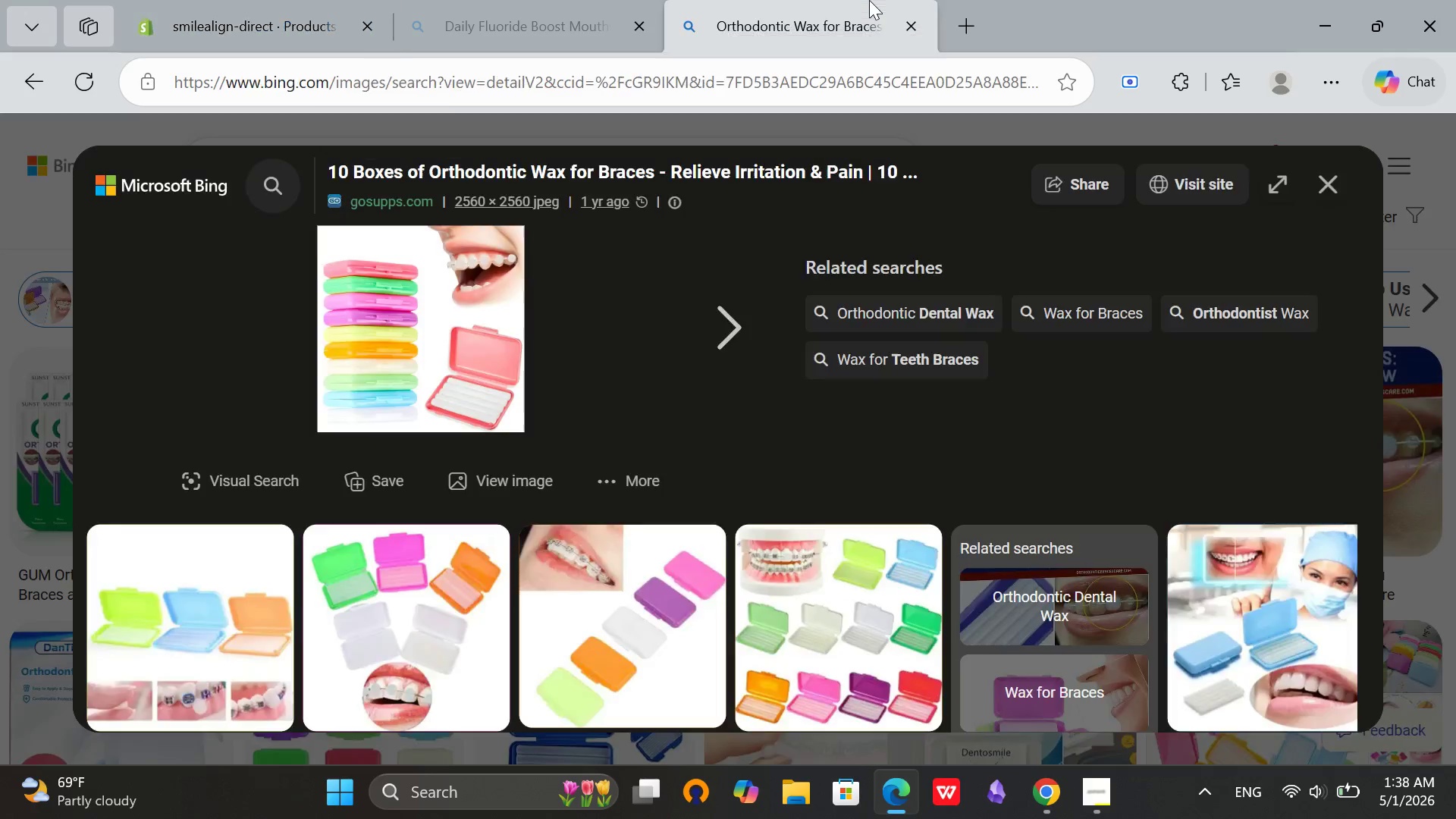 
left_click([869, 0])
 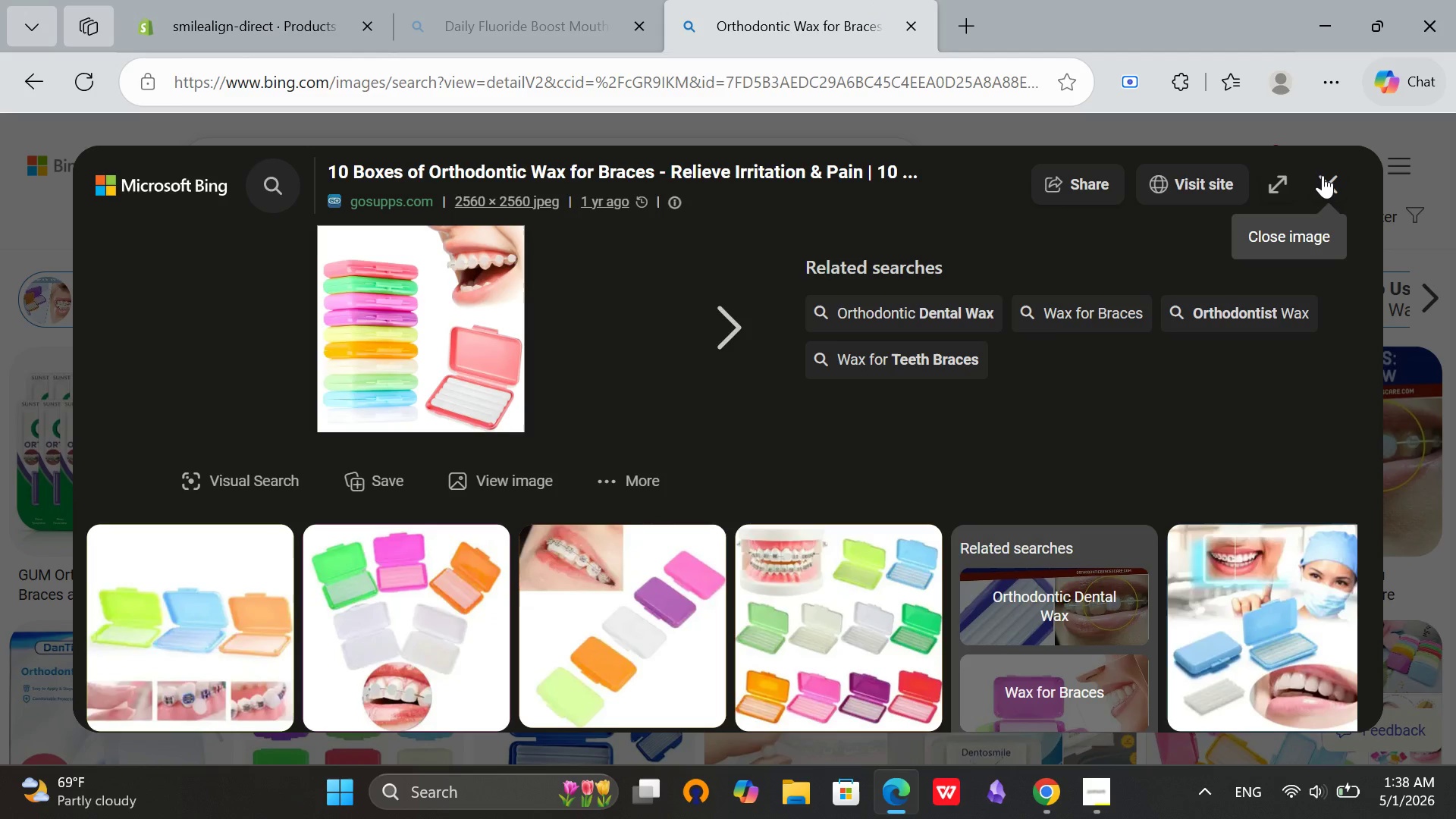 
left_click([1323, 175])
 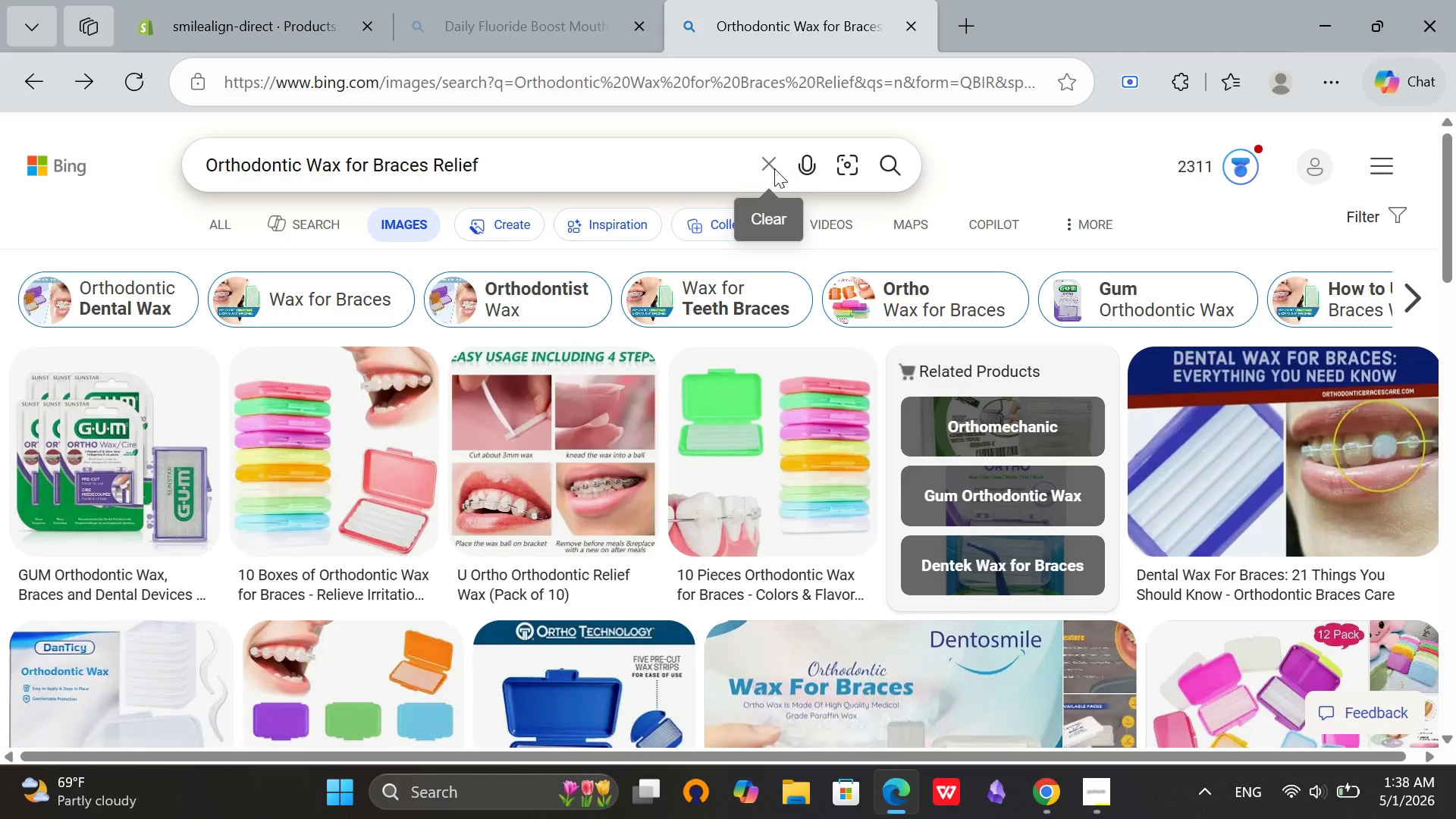 
left_click([774, 170])
 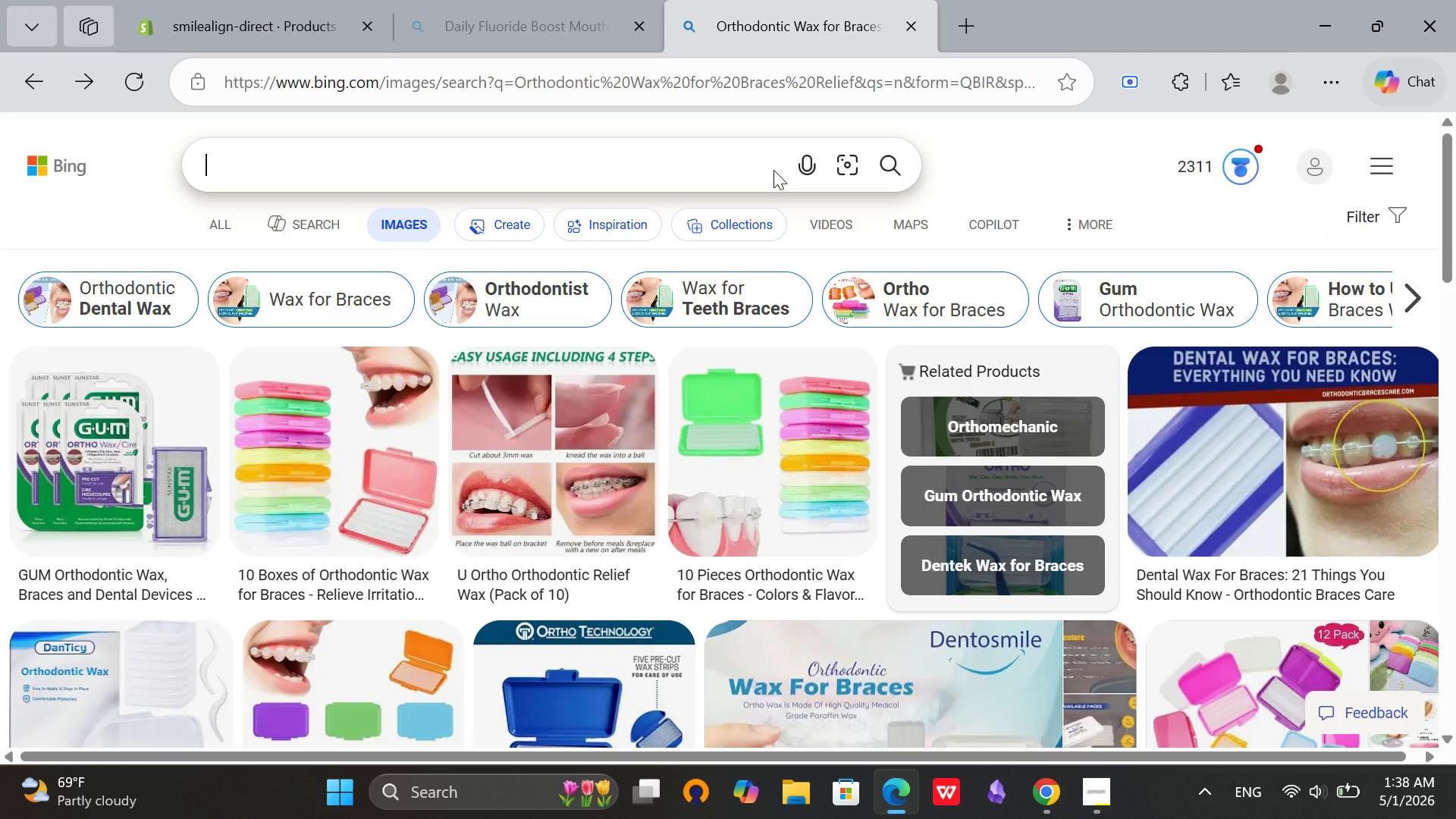 
key(Control+V)
 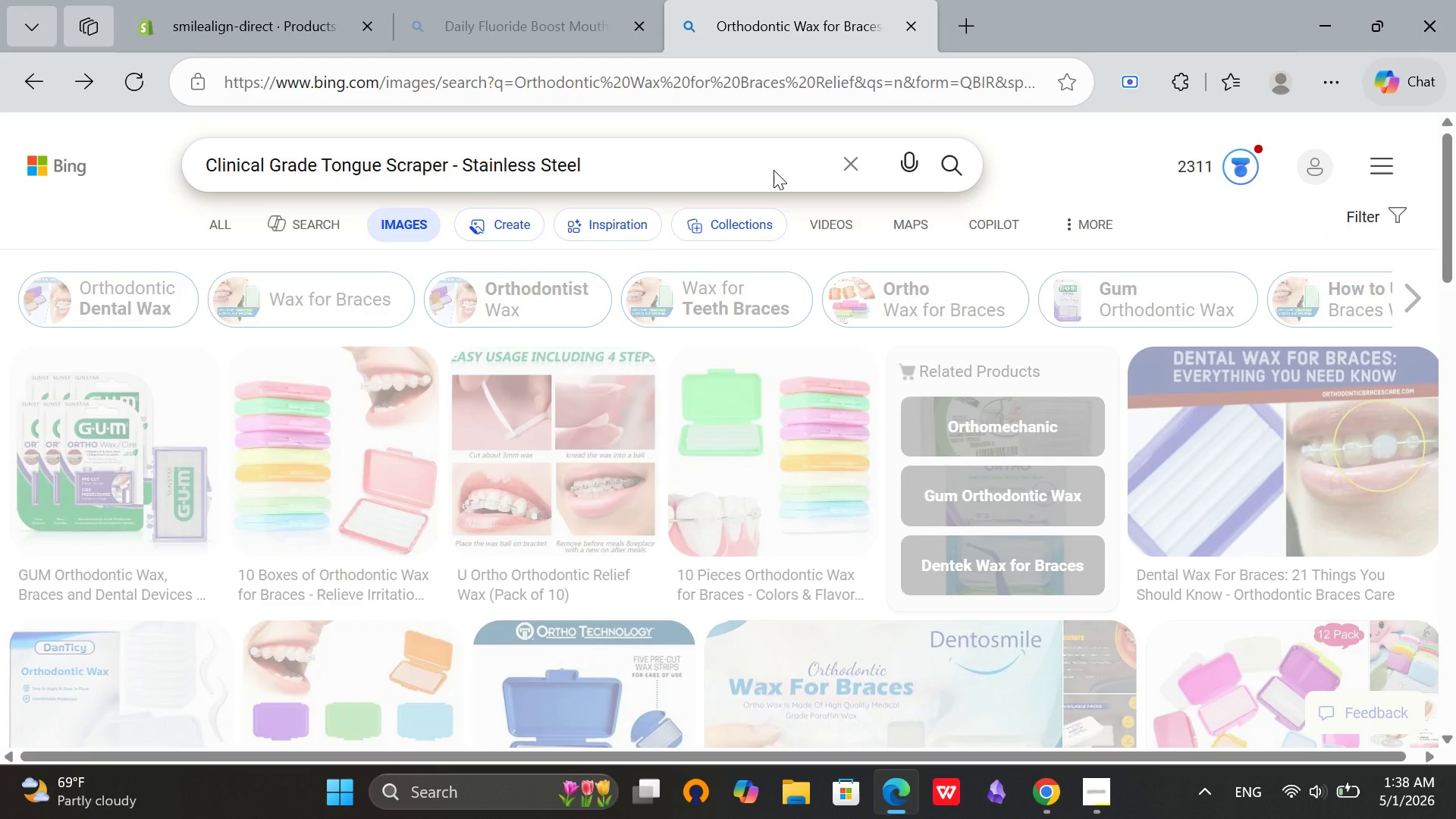 
key(Enter)
 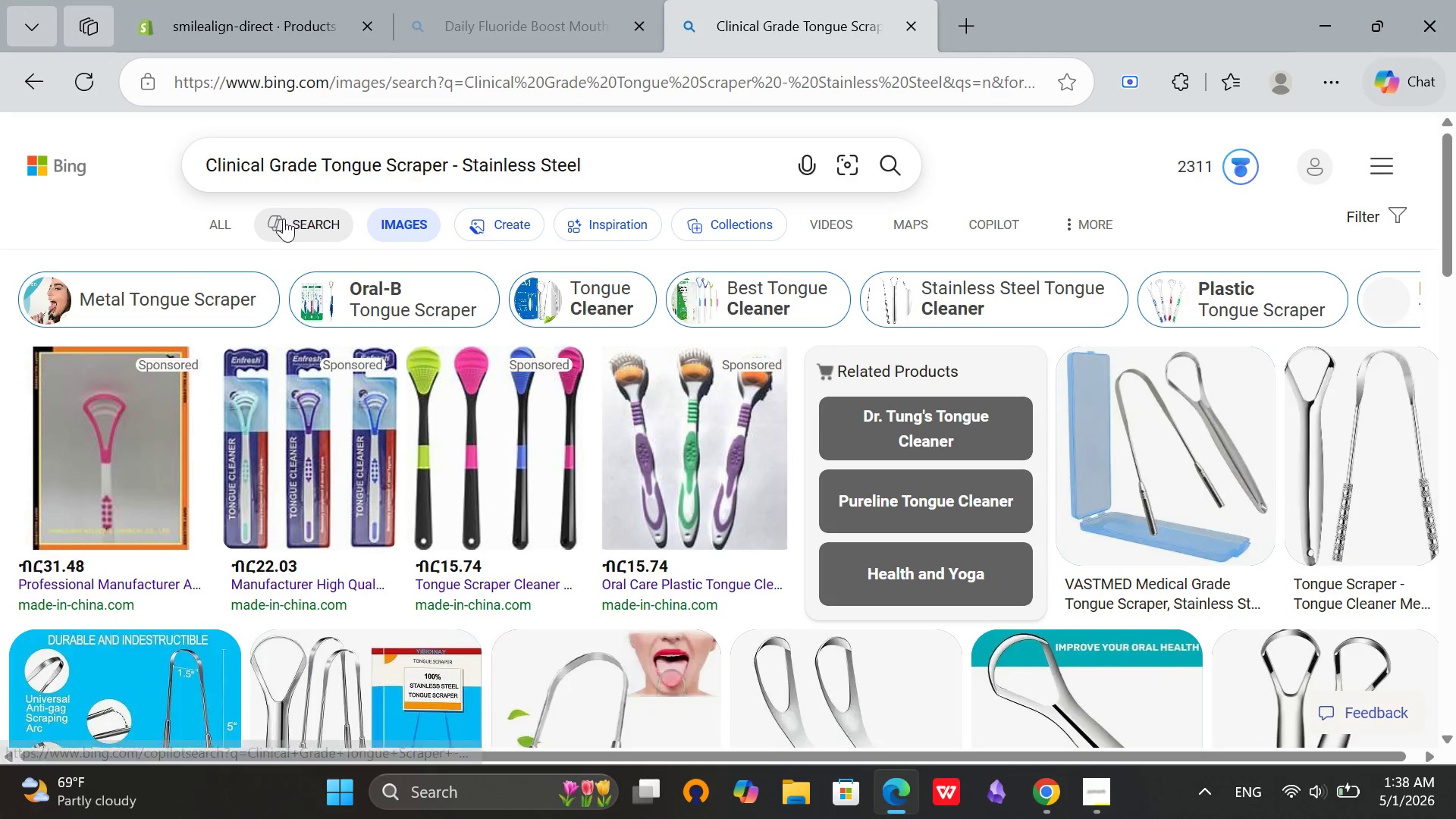 
scroll: coordinate [821, 506], scroll_direction: down, amount: 5.0
 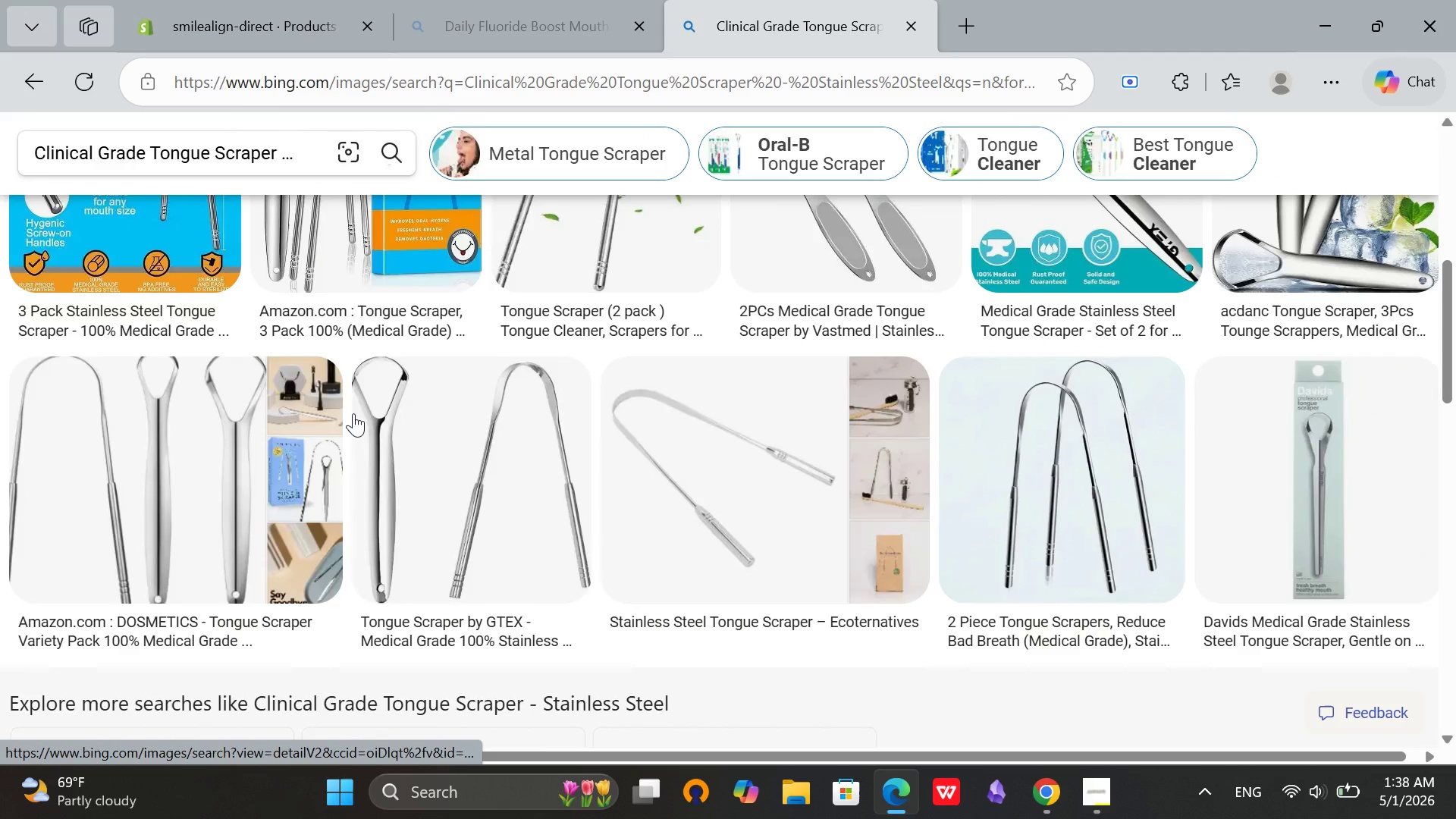 
left_click([395, 416])
 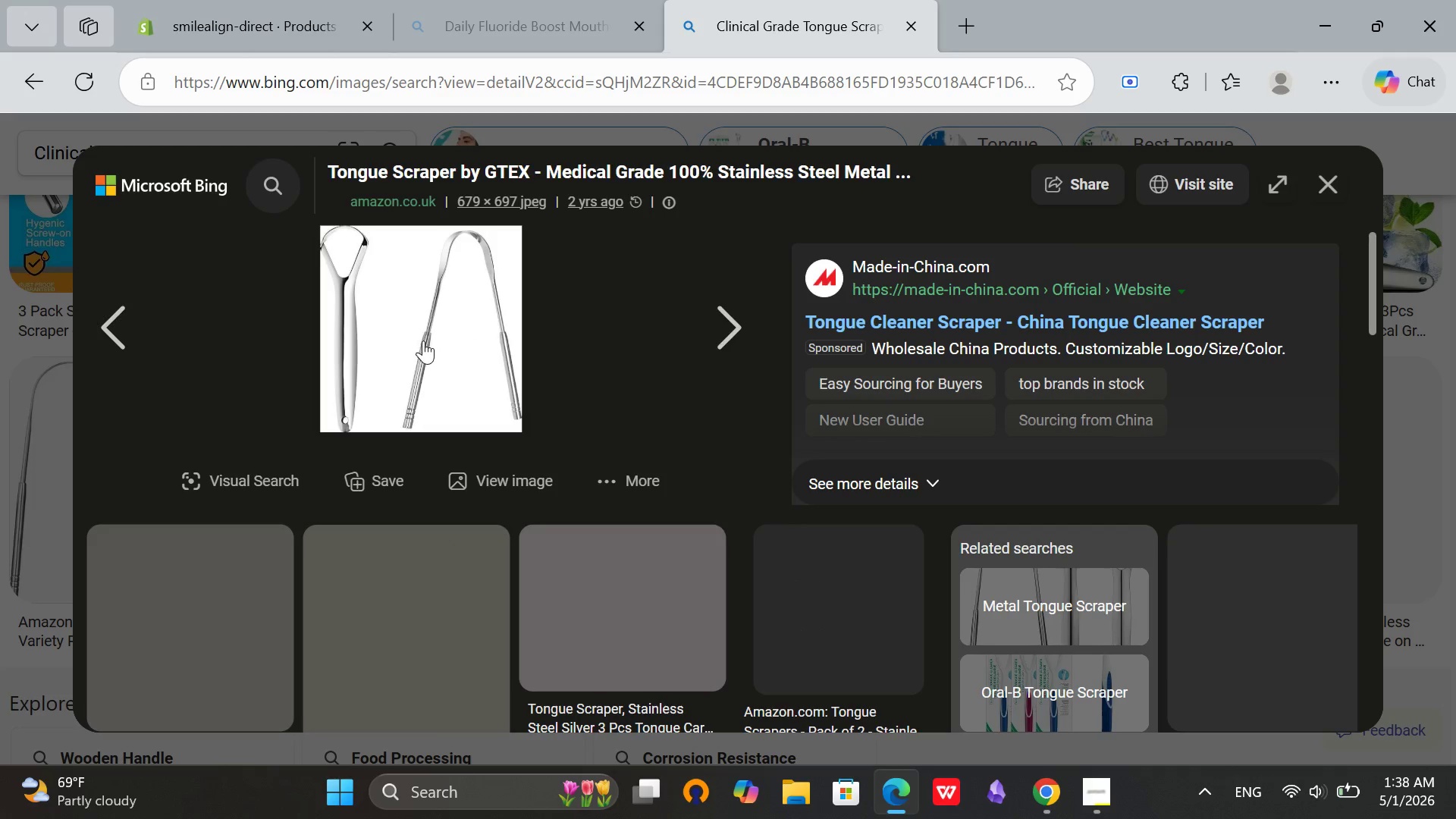 
right_click([453, 266])
 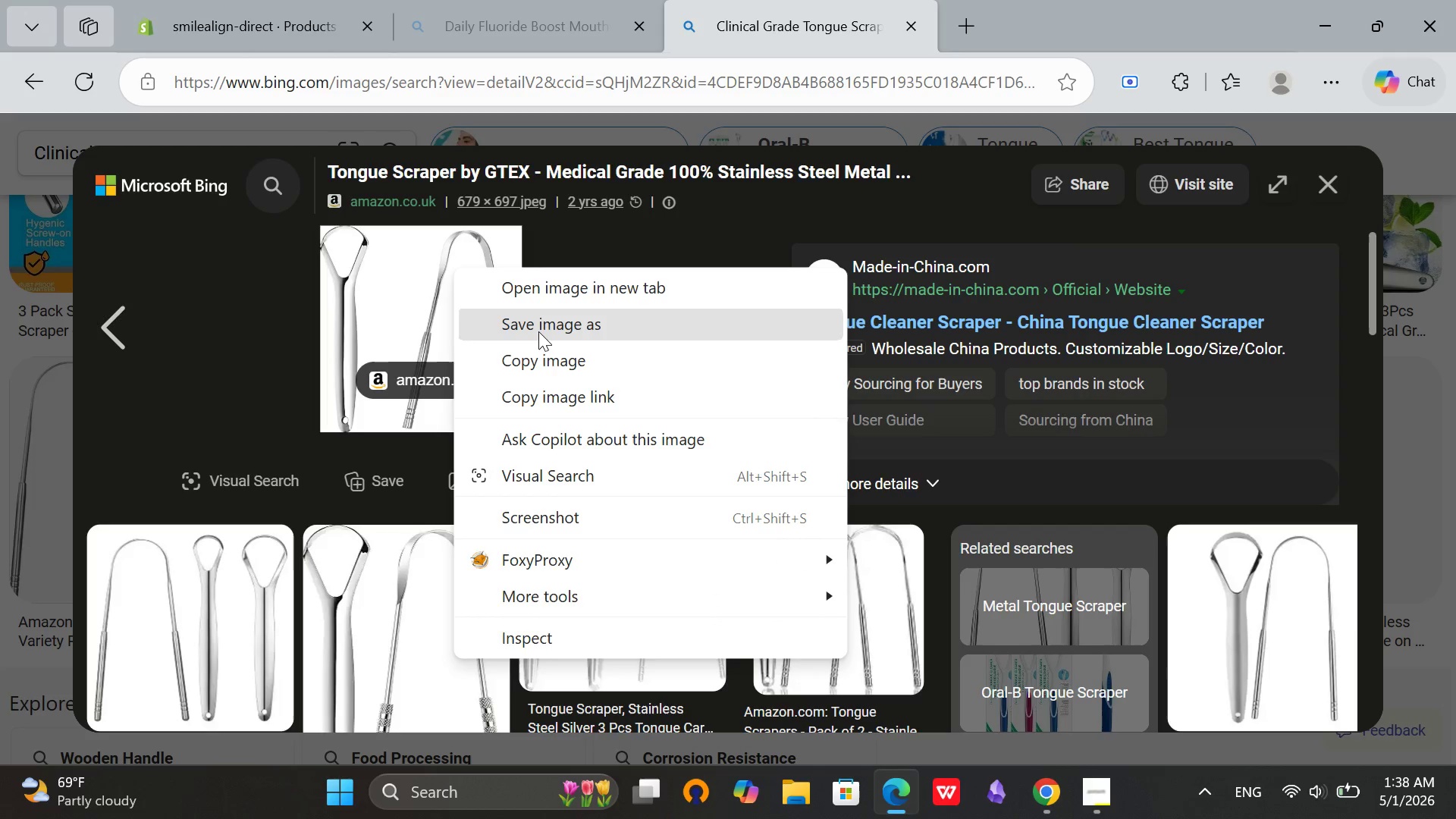 
left_click([538, 331])
 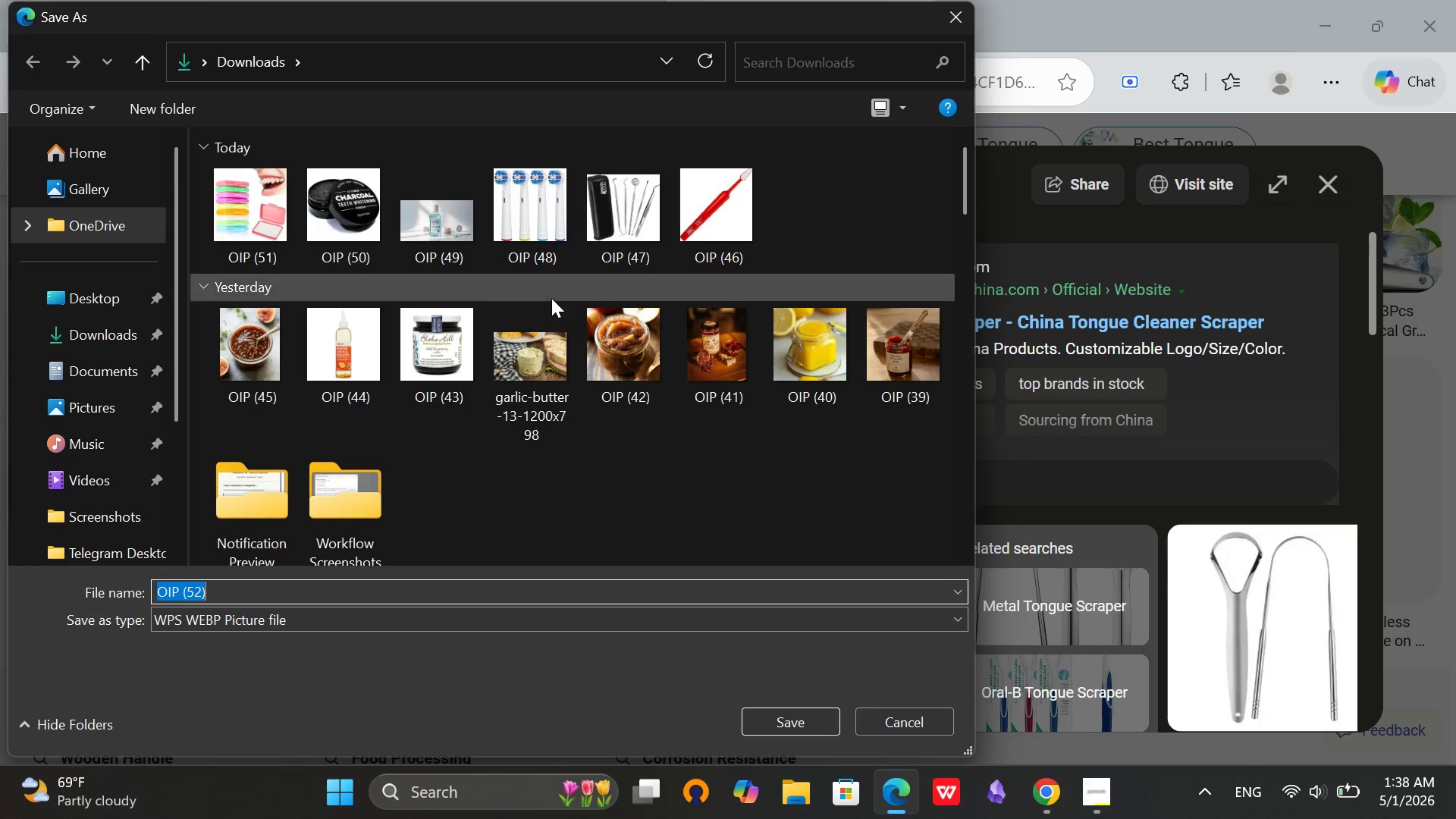 
left_click([83, 343])
 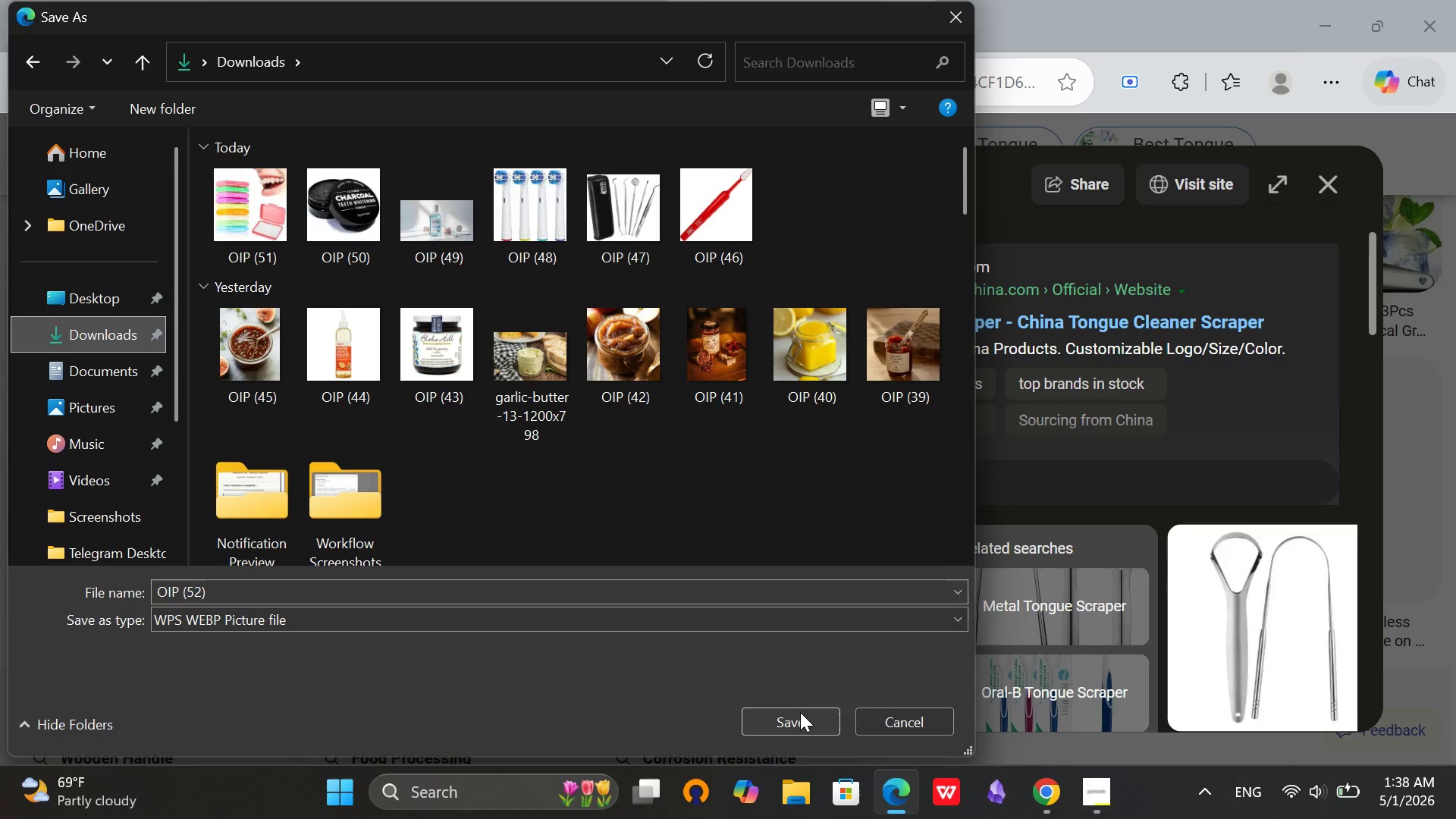 
left_click([800, 712])
 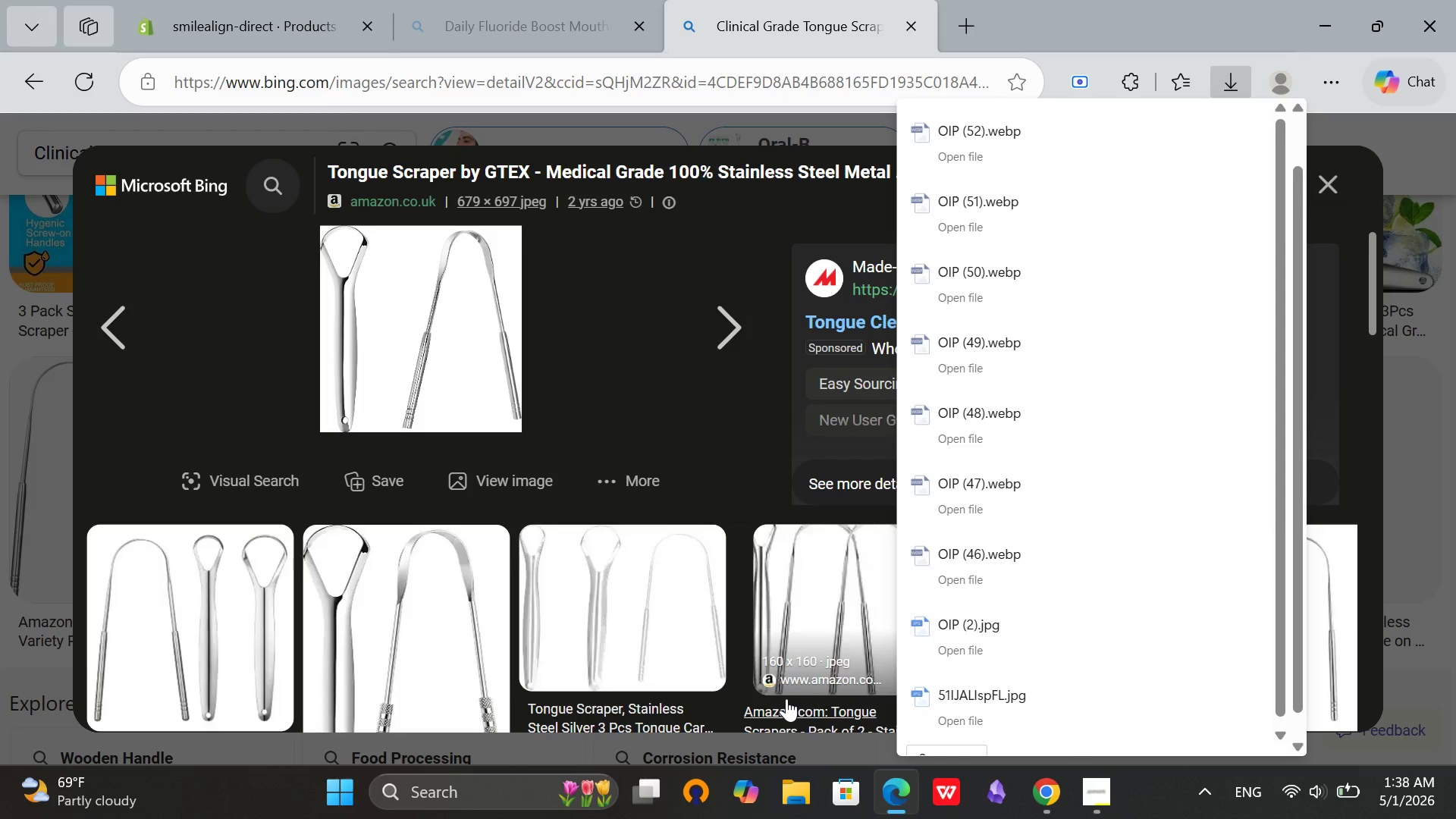 
left_click([231, 0])
 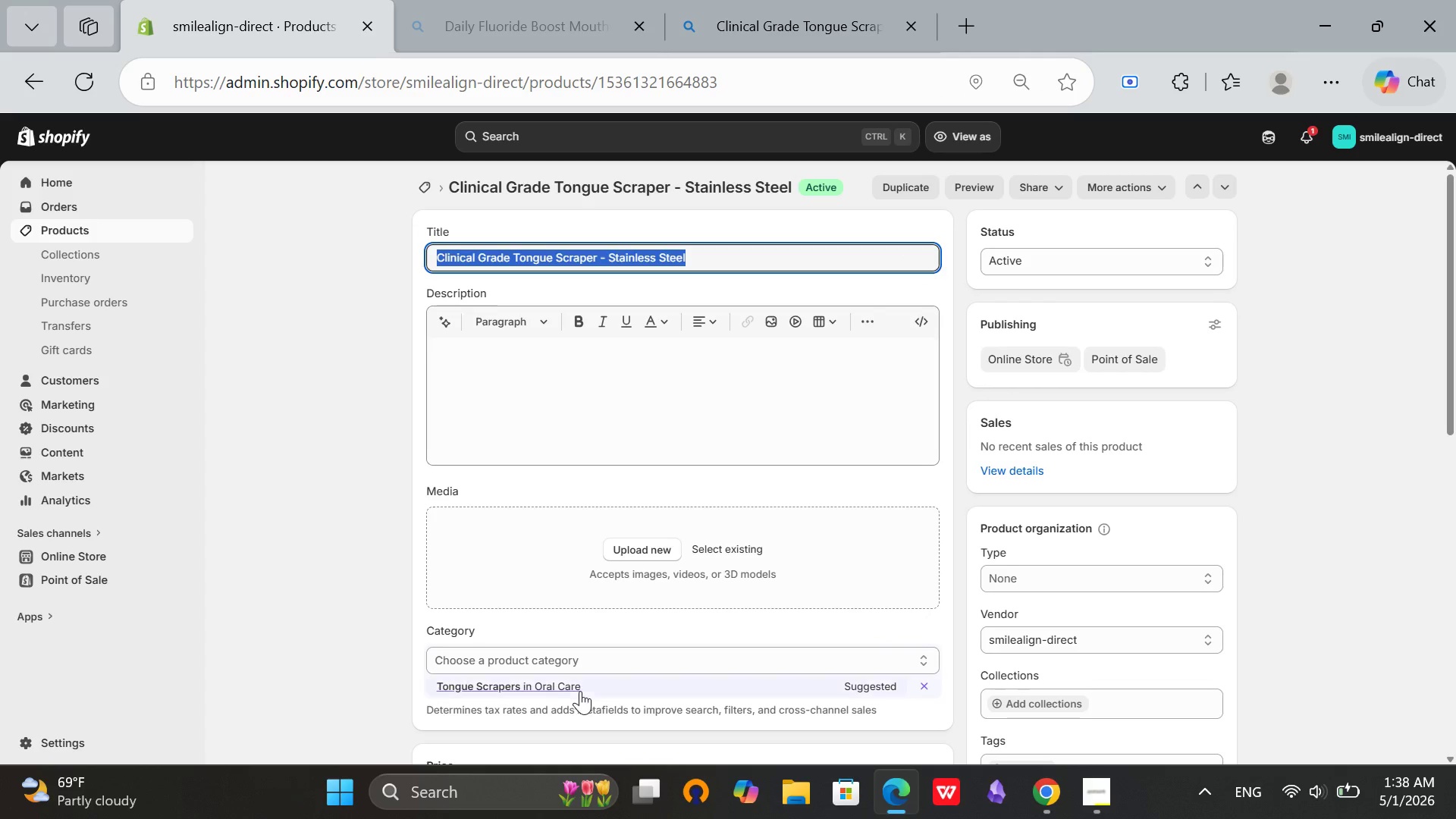 
left_click([547, 688])
 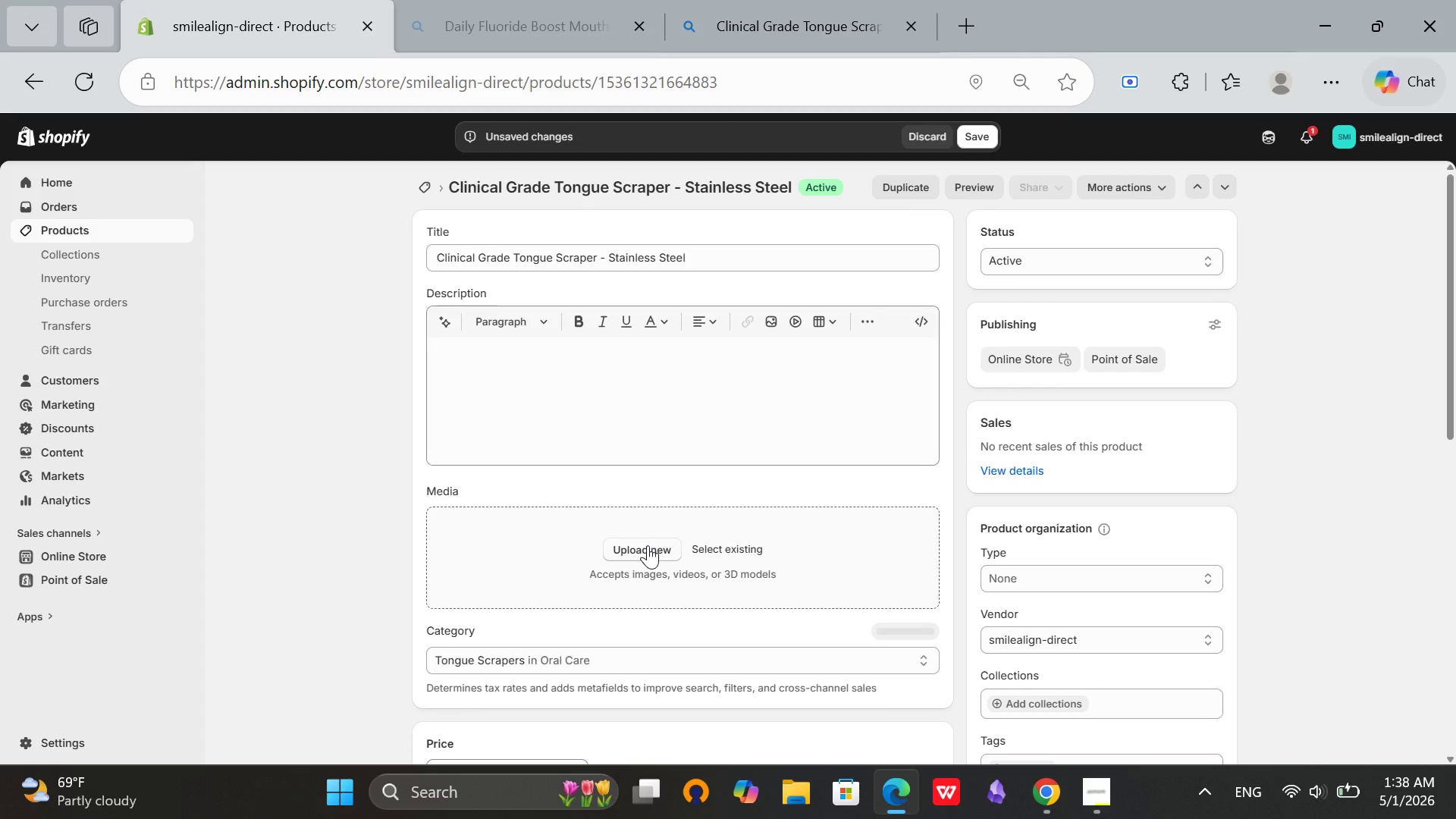 
left_click([648, 545])
 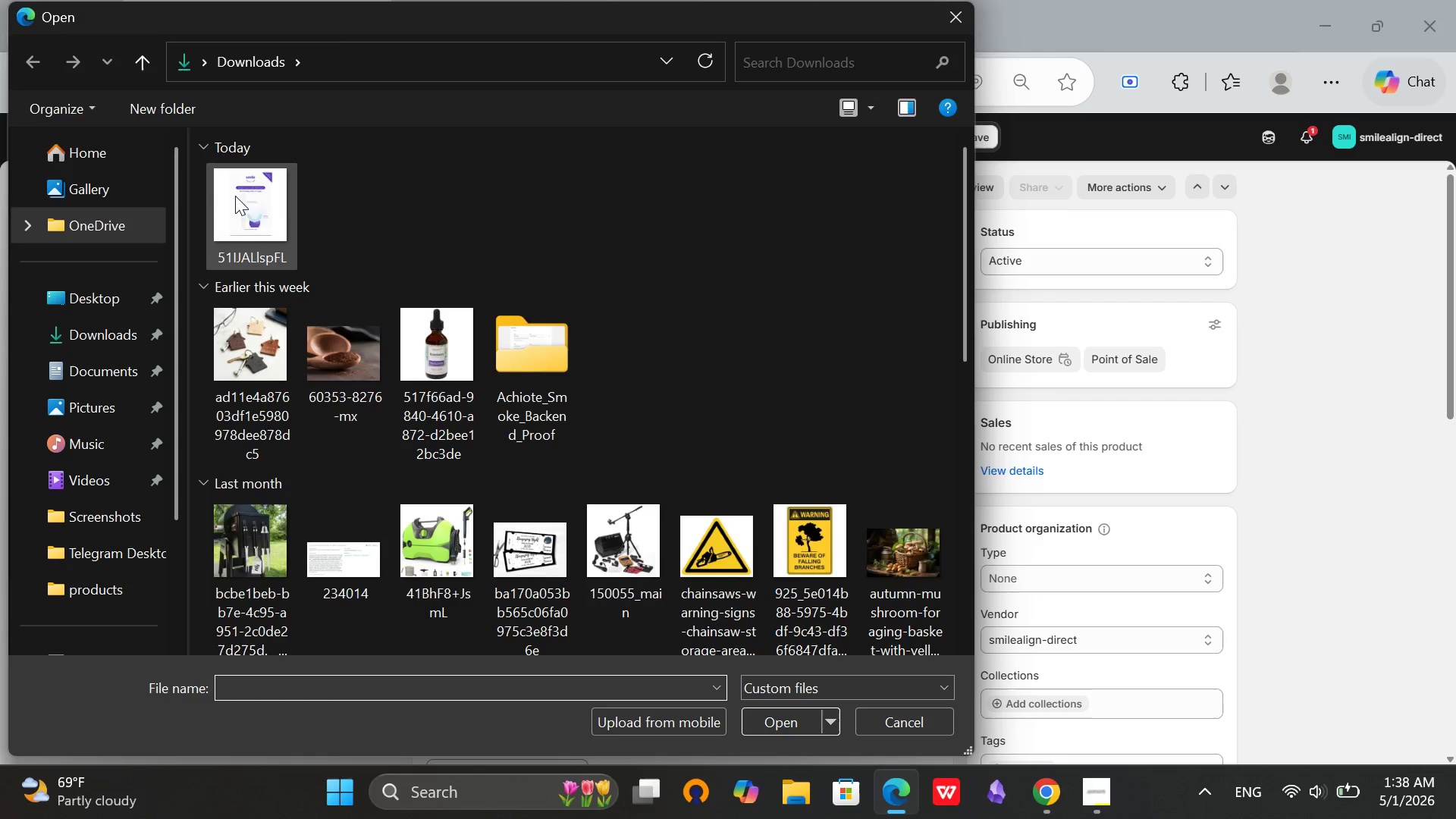 
left_click([240, 202])
 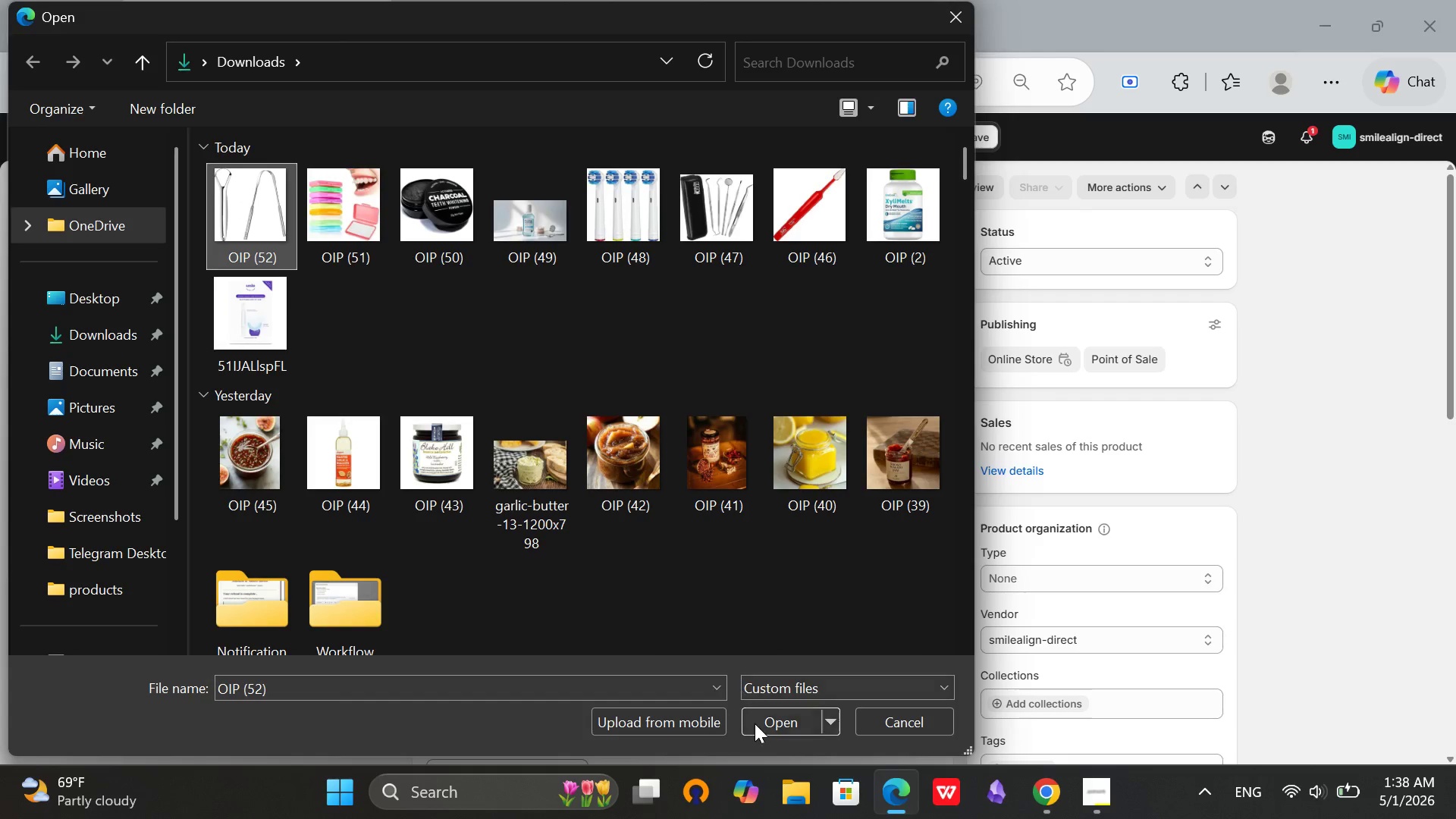 
left_click([755, 723])
 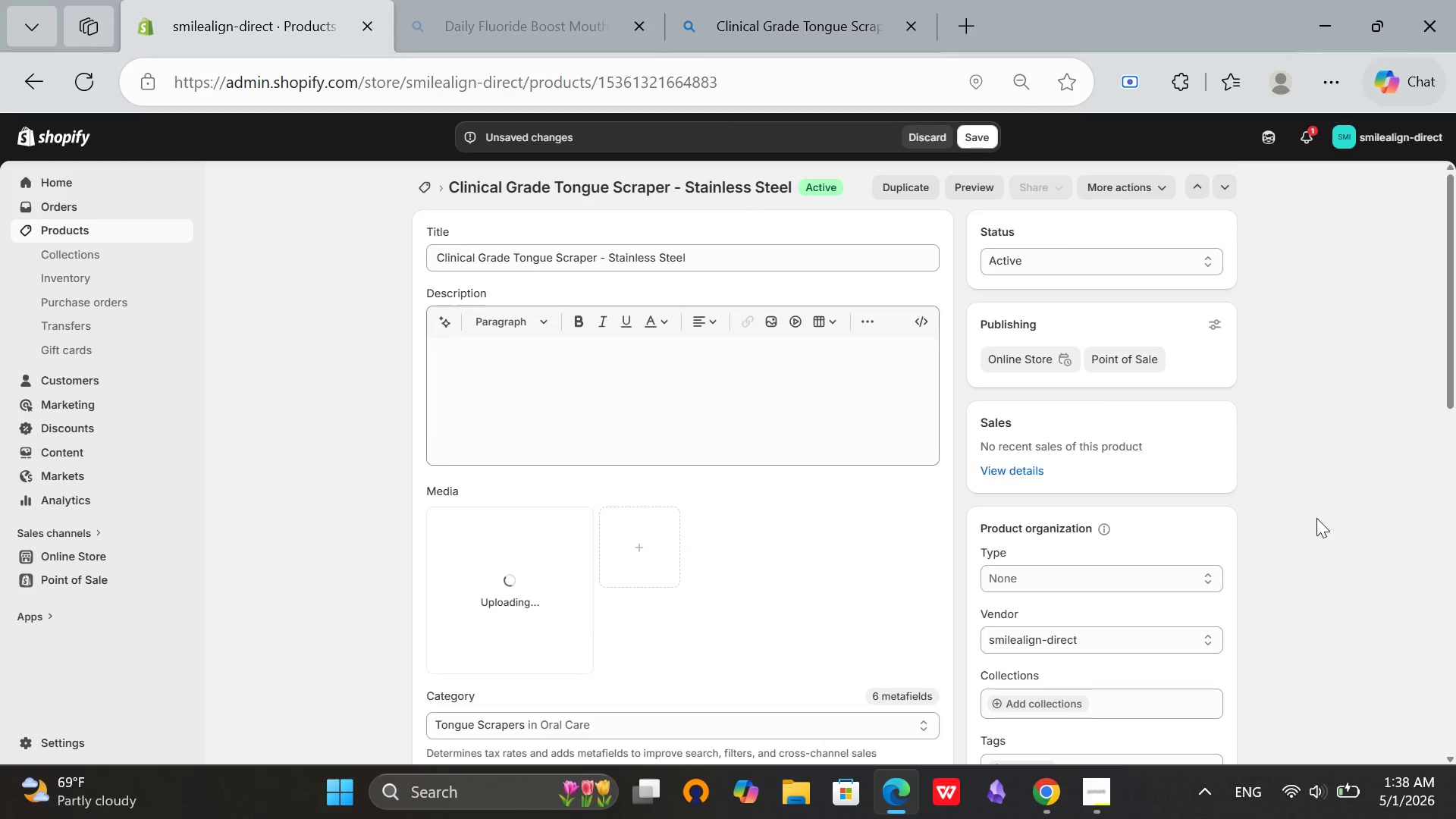 
scroll: coordinate [1318, 517], scroll_direction: down, amount: 5.0
 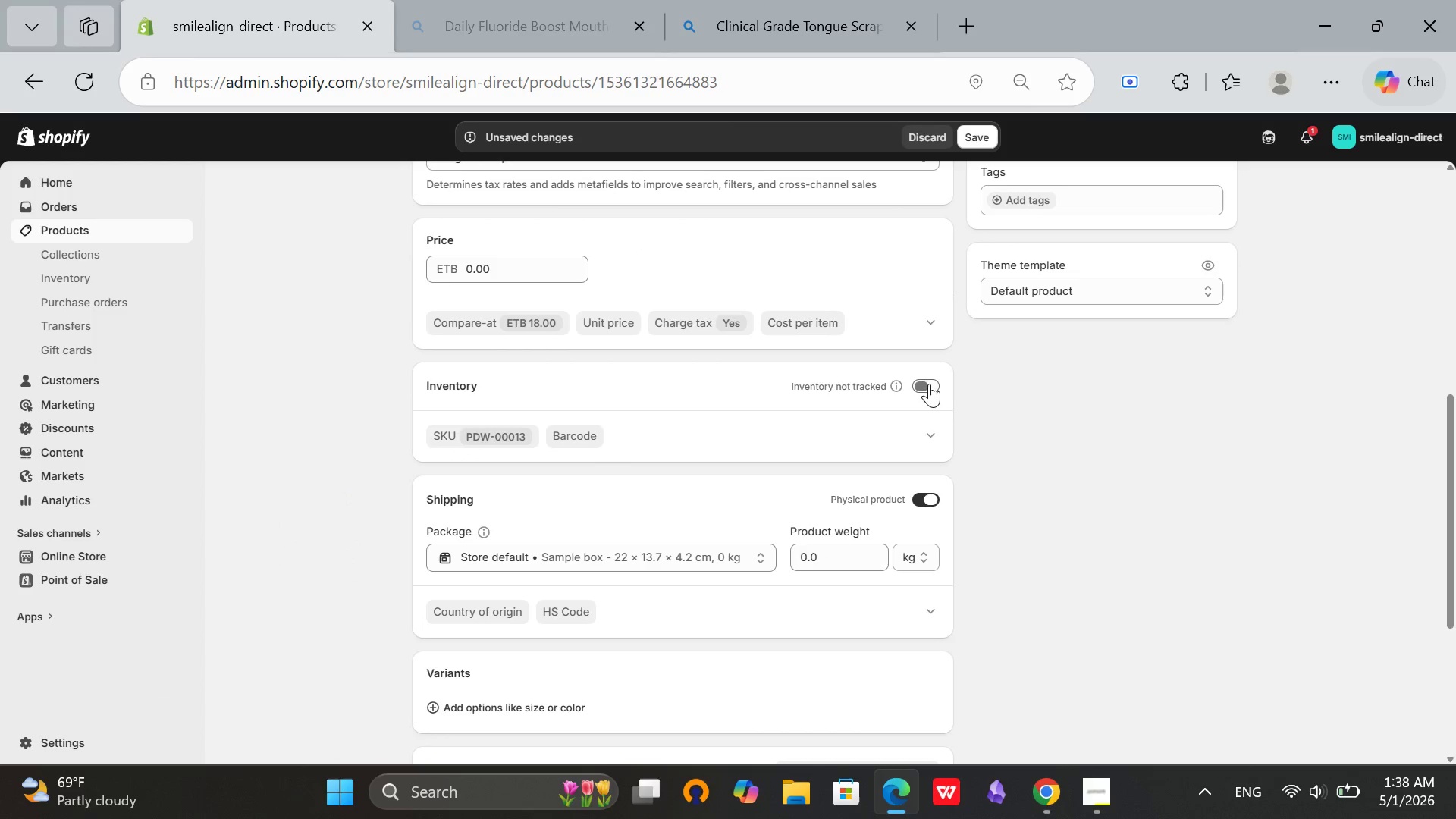 
left_click([929, 381])
 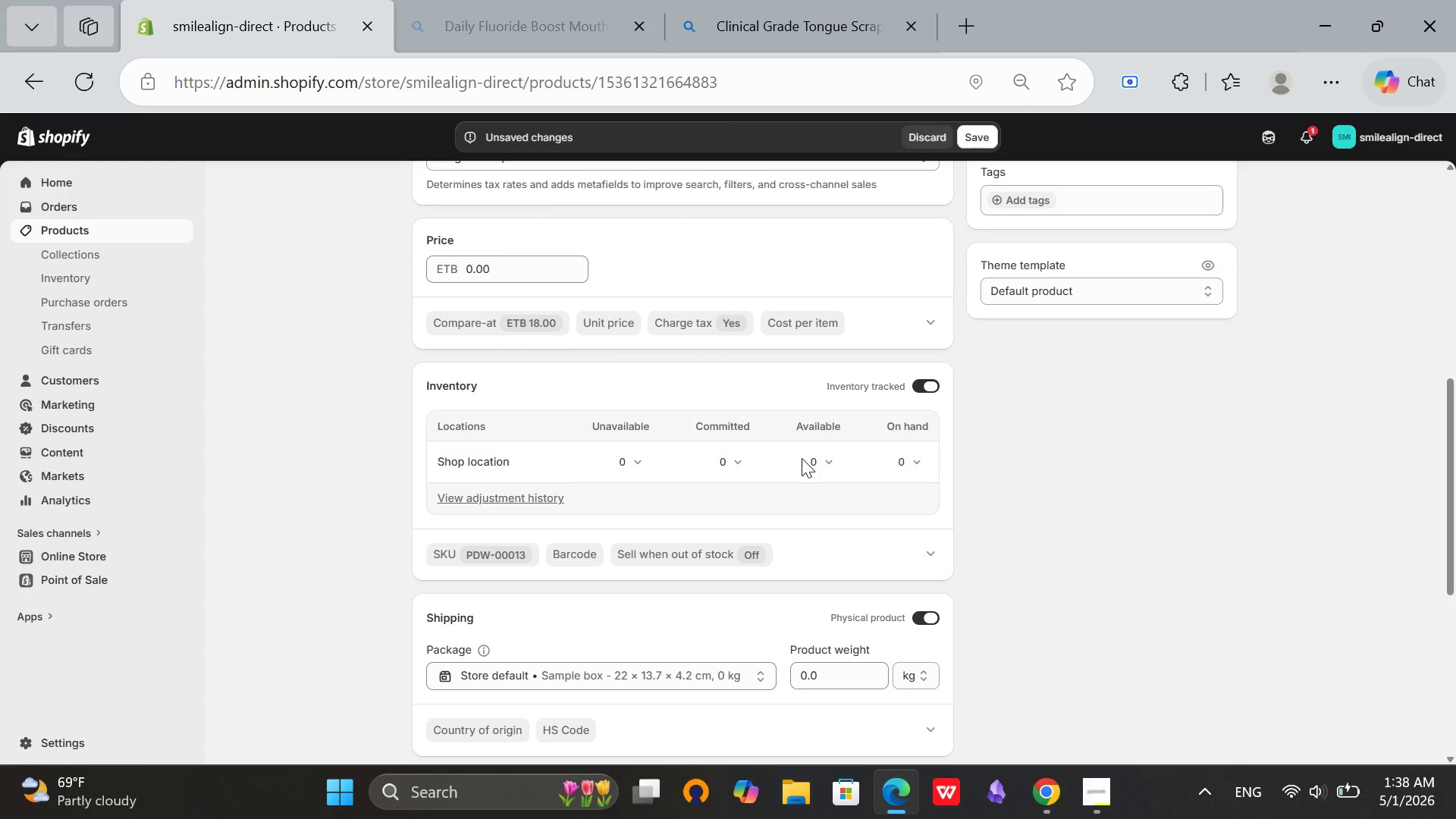 
left_click([821, 473])
 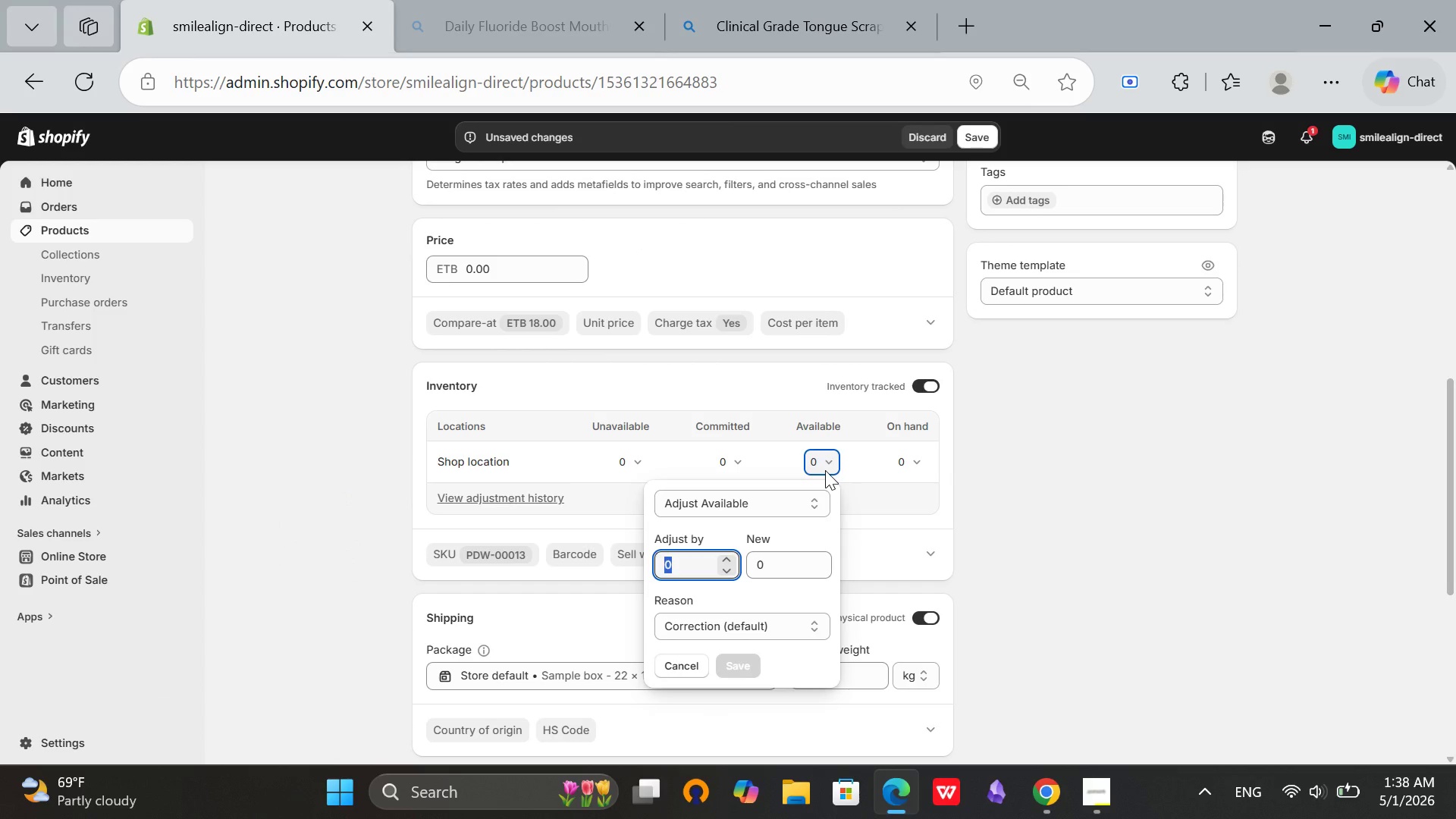 
type(50)
 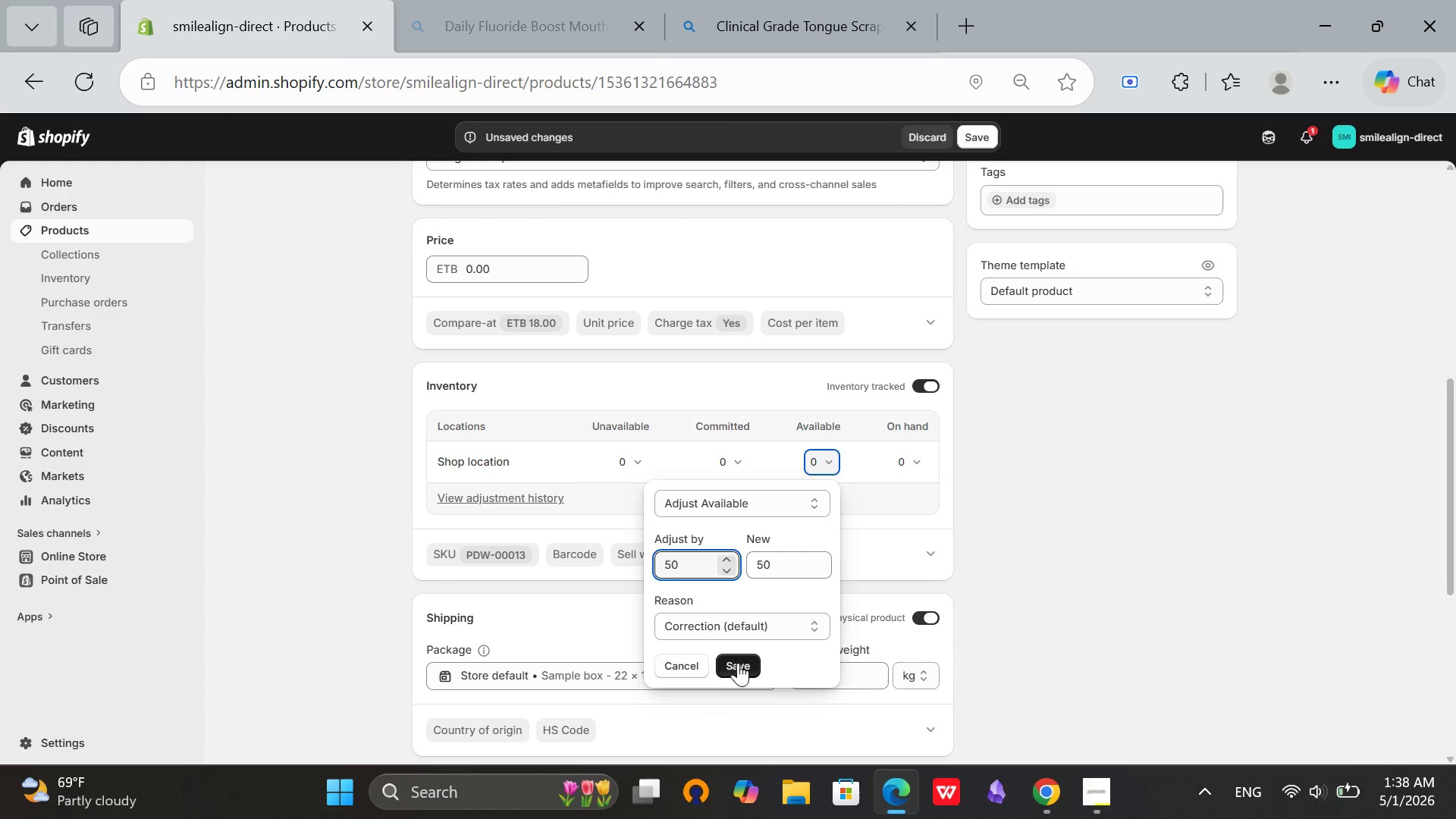 
left_click([738, 663])
 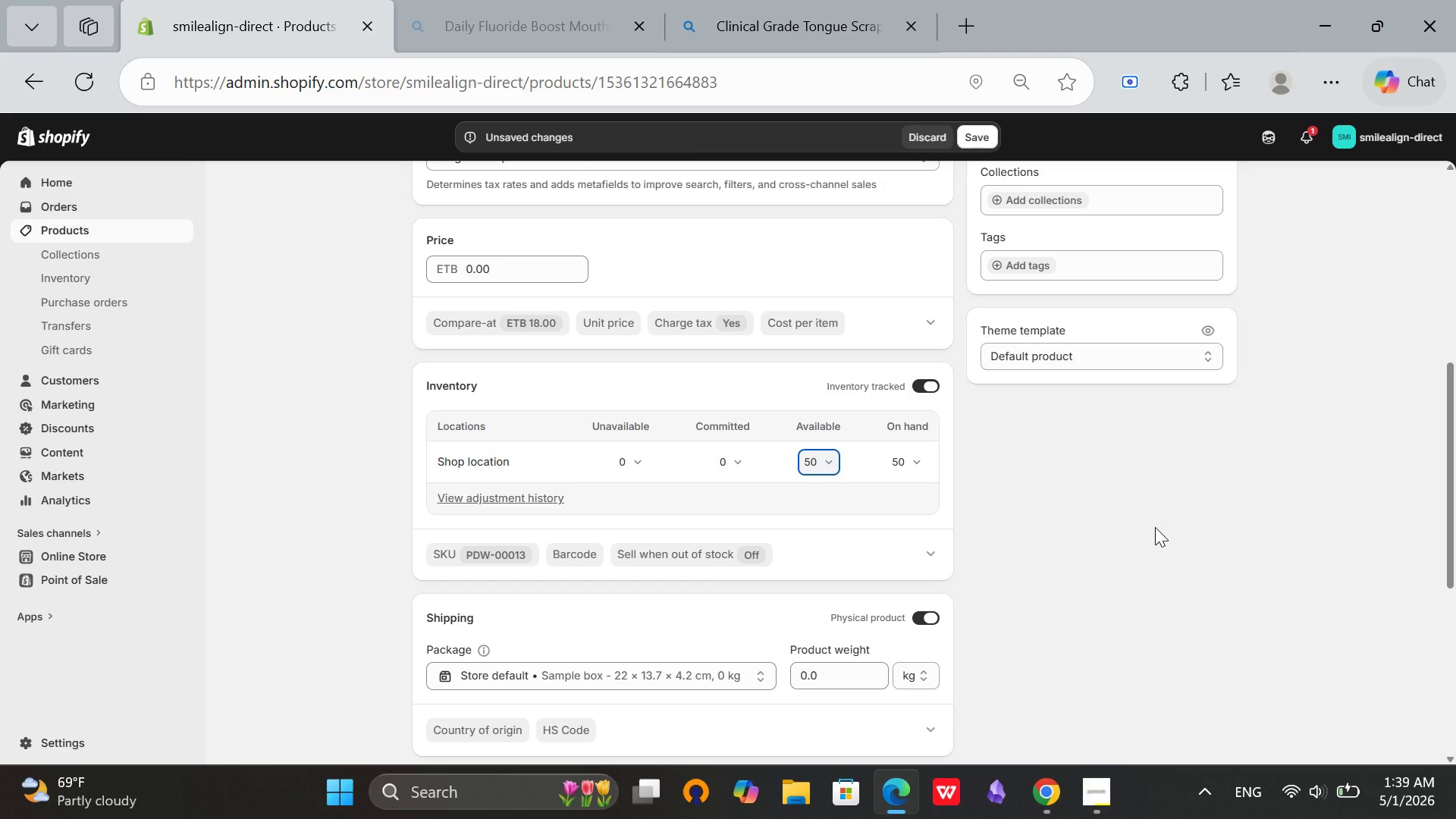 
wait(11.27)
 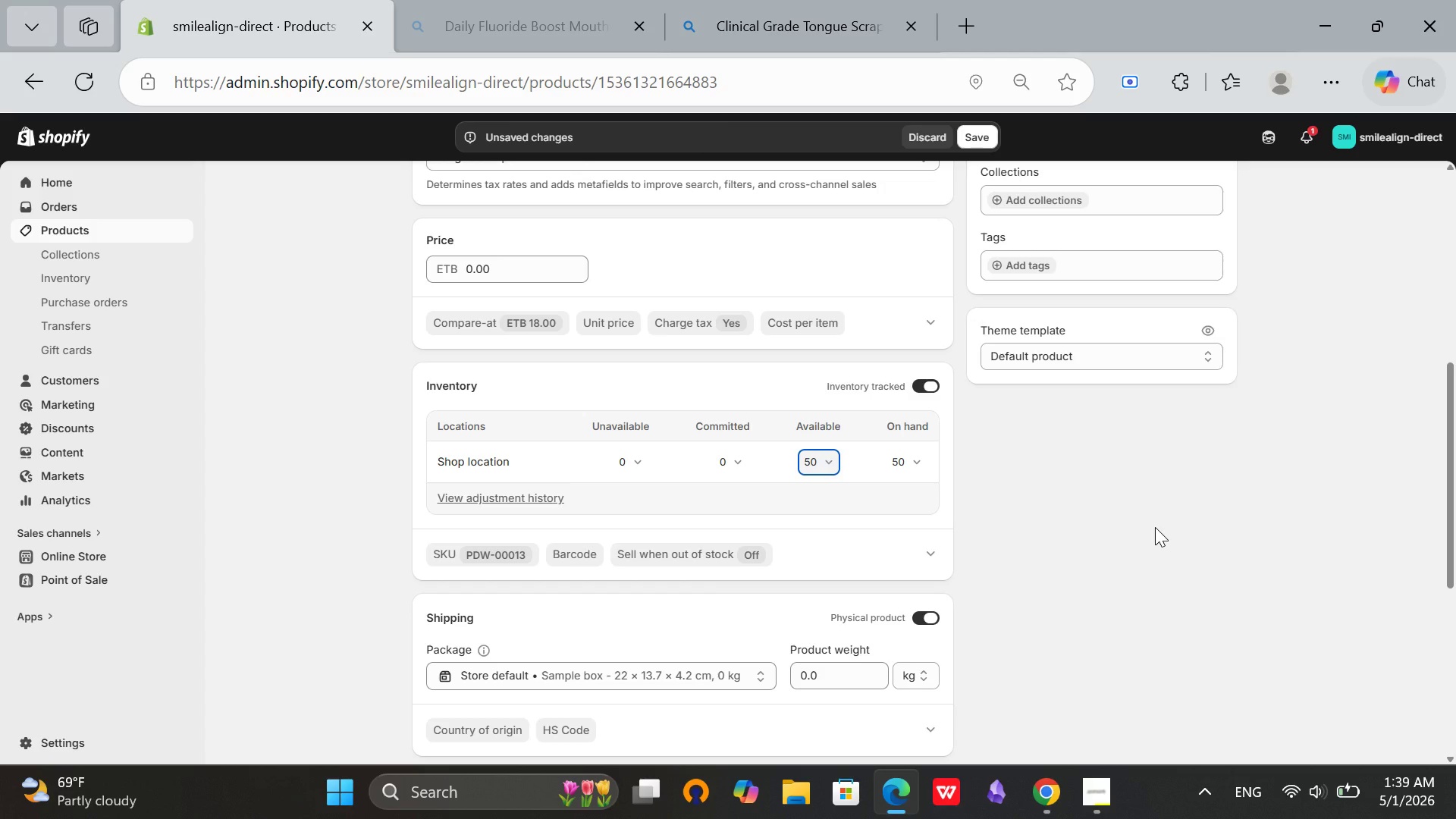 
scroll: coordinate [884, 403], scroll_direction: down, amount: 2.0
 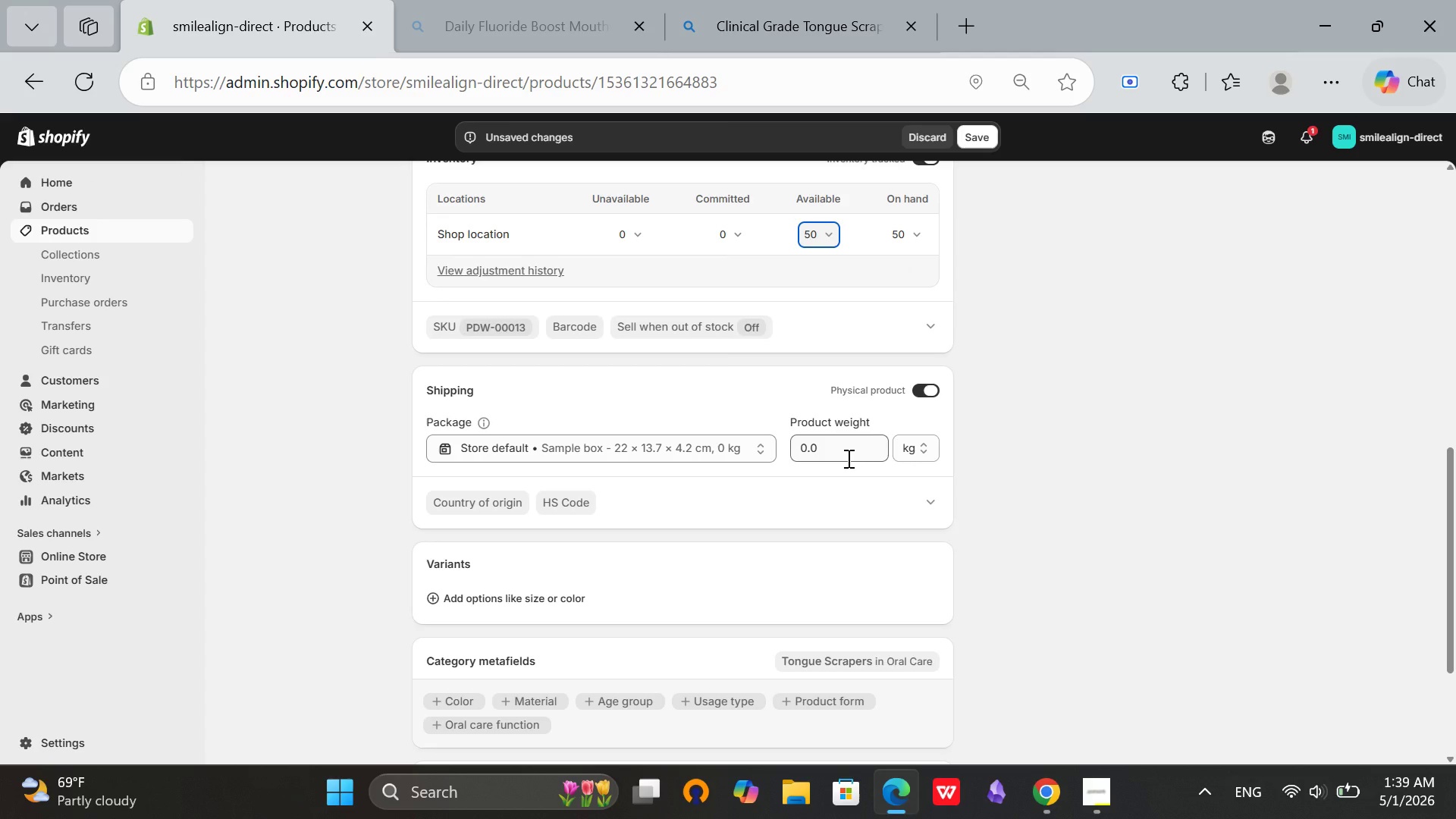 
wait(5.19)
 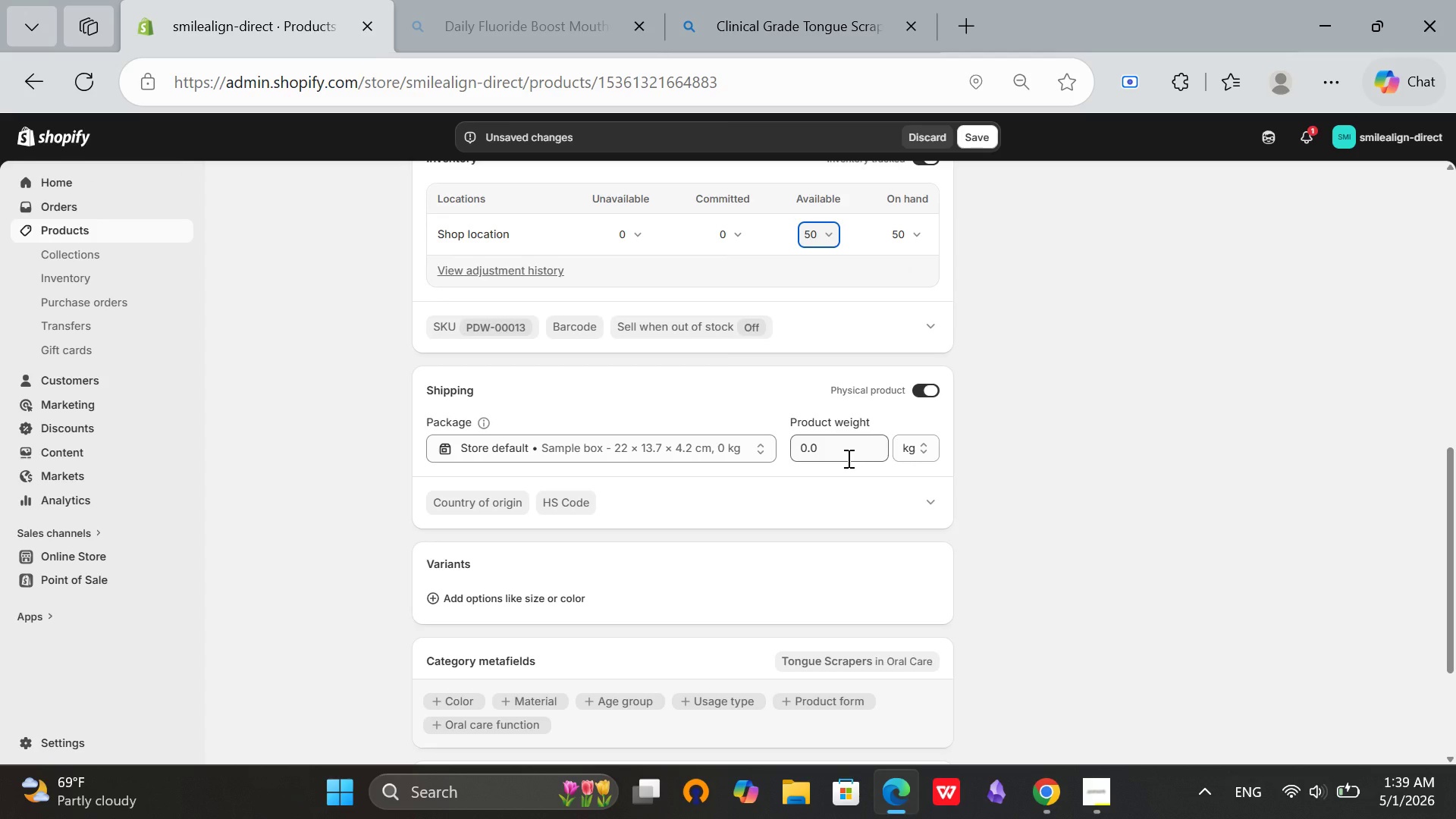 
left_click([846, 458])
 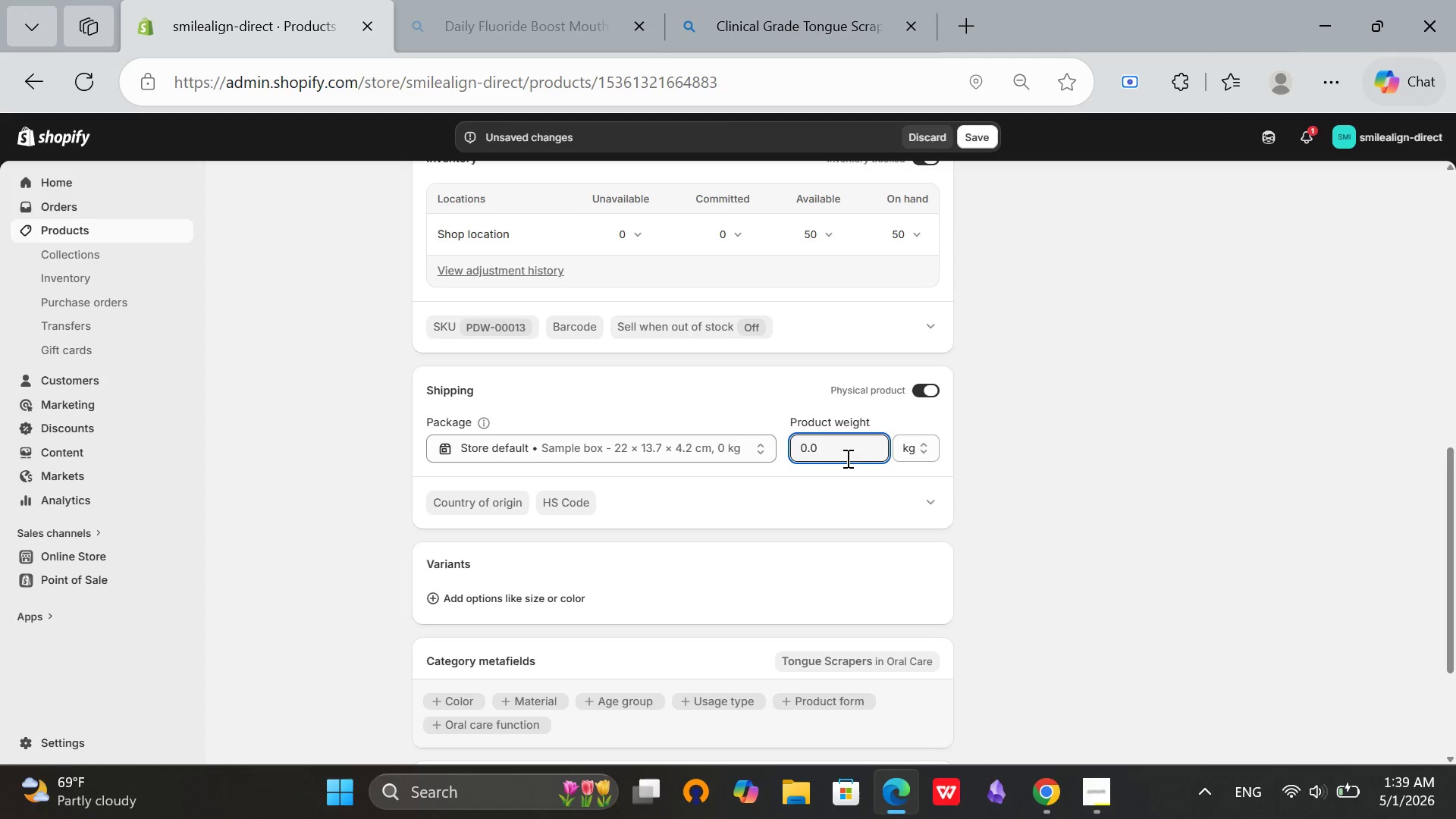 
key(4)
 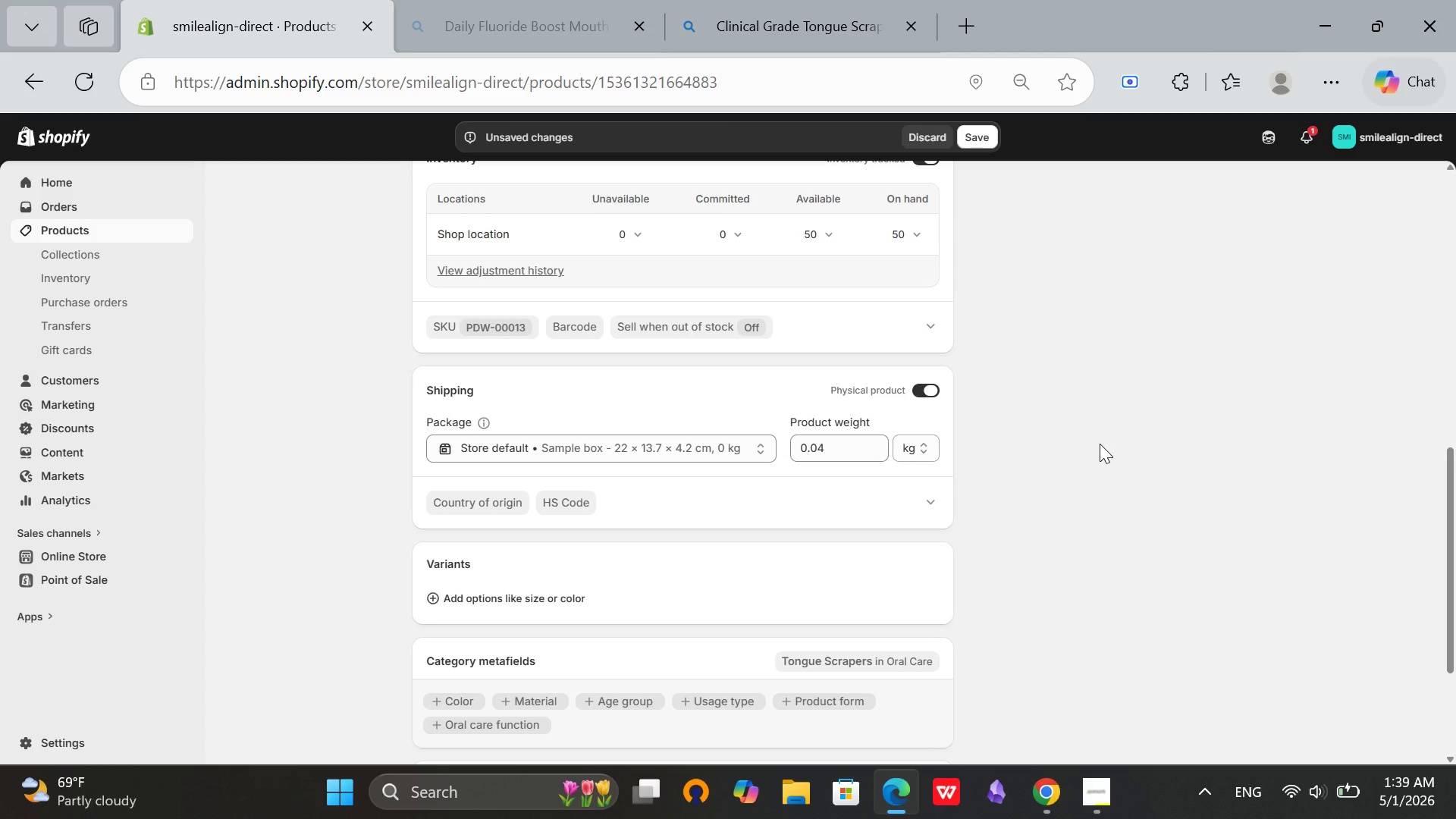 
left_click([1100, 444])
 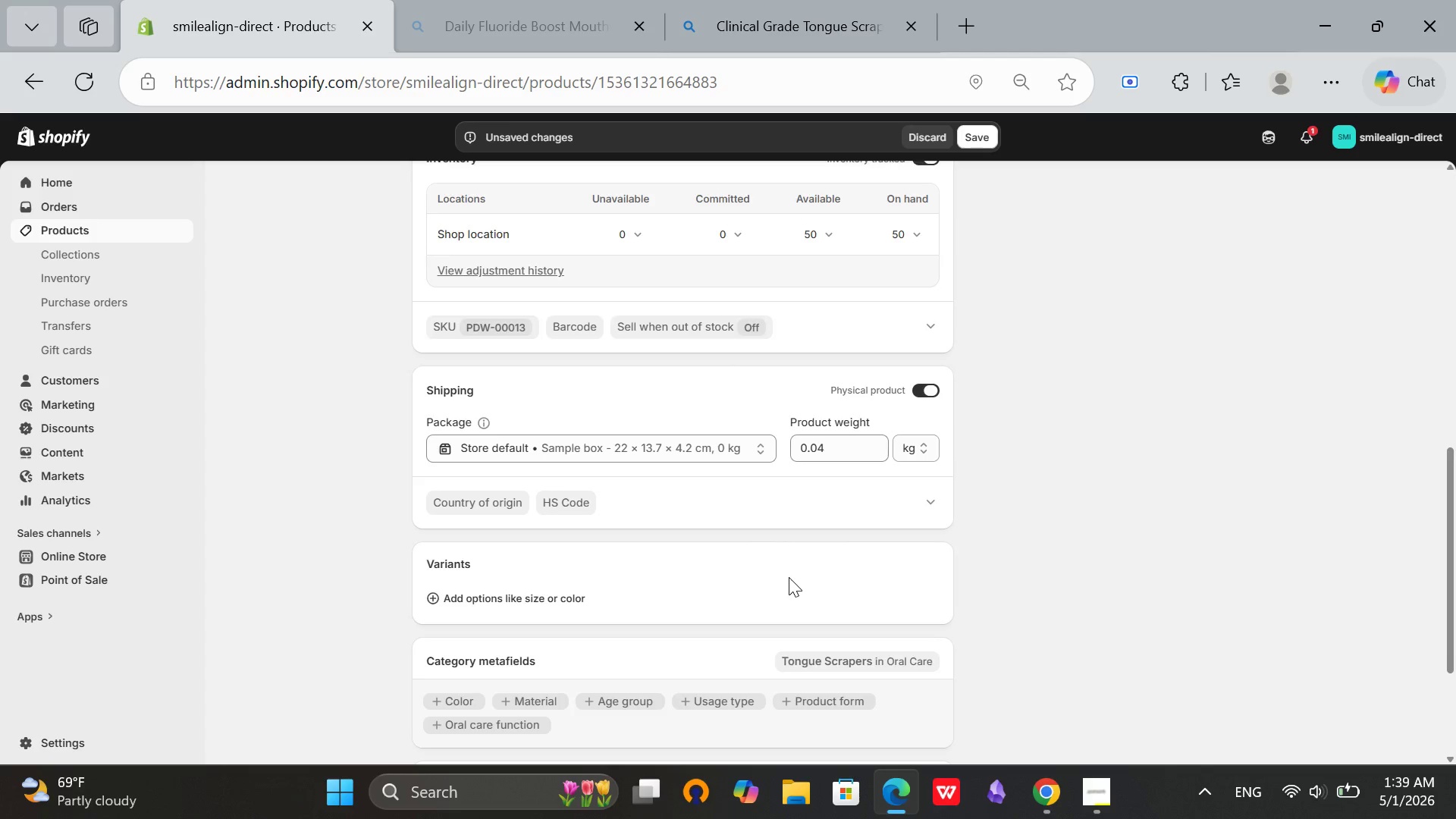 
scroll: coordinate [789, 577], scroll_direction: up, amount: 4.0
 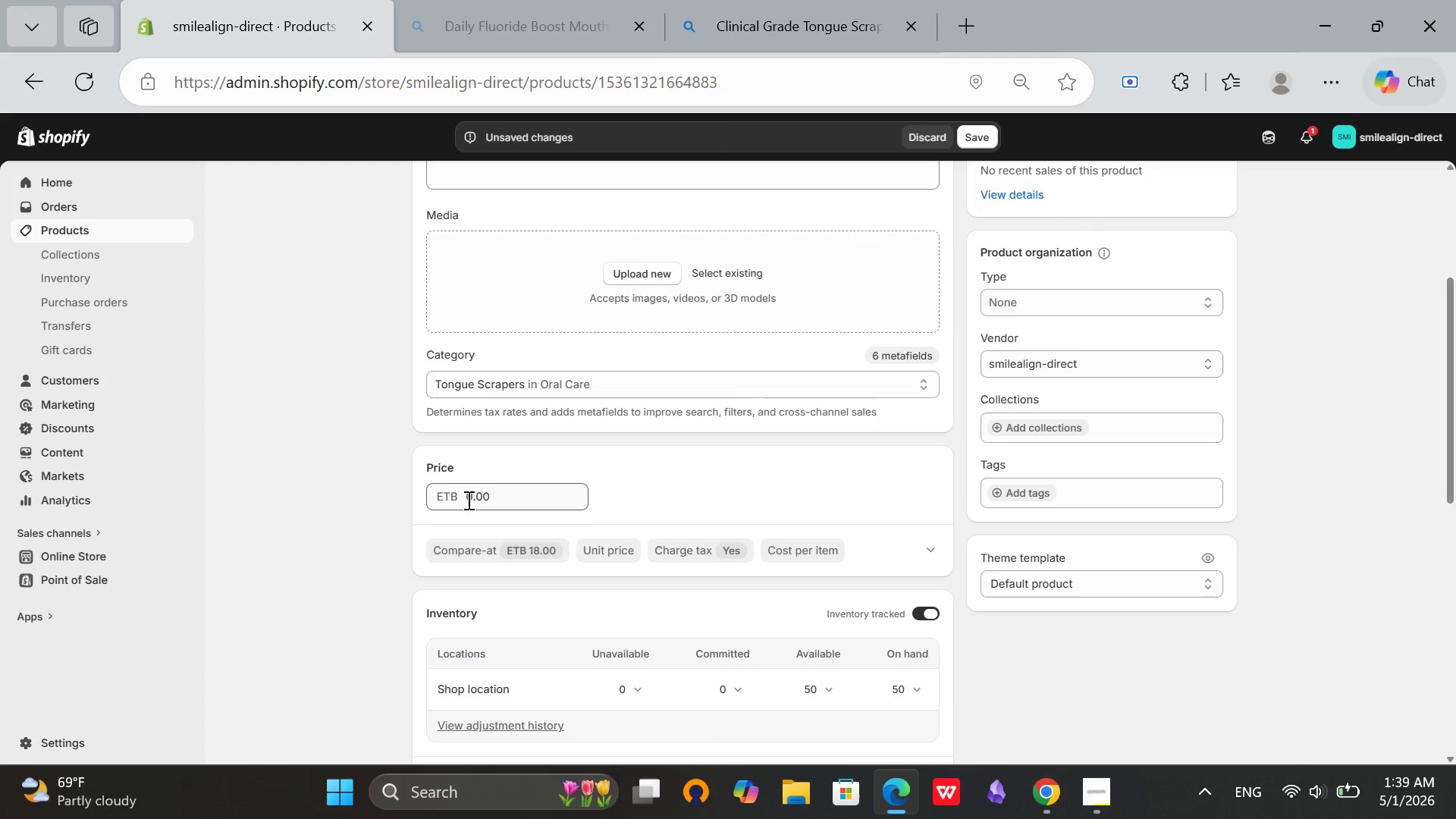 
left_click([466, 499])
 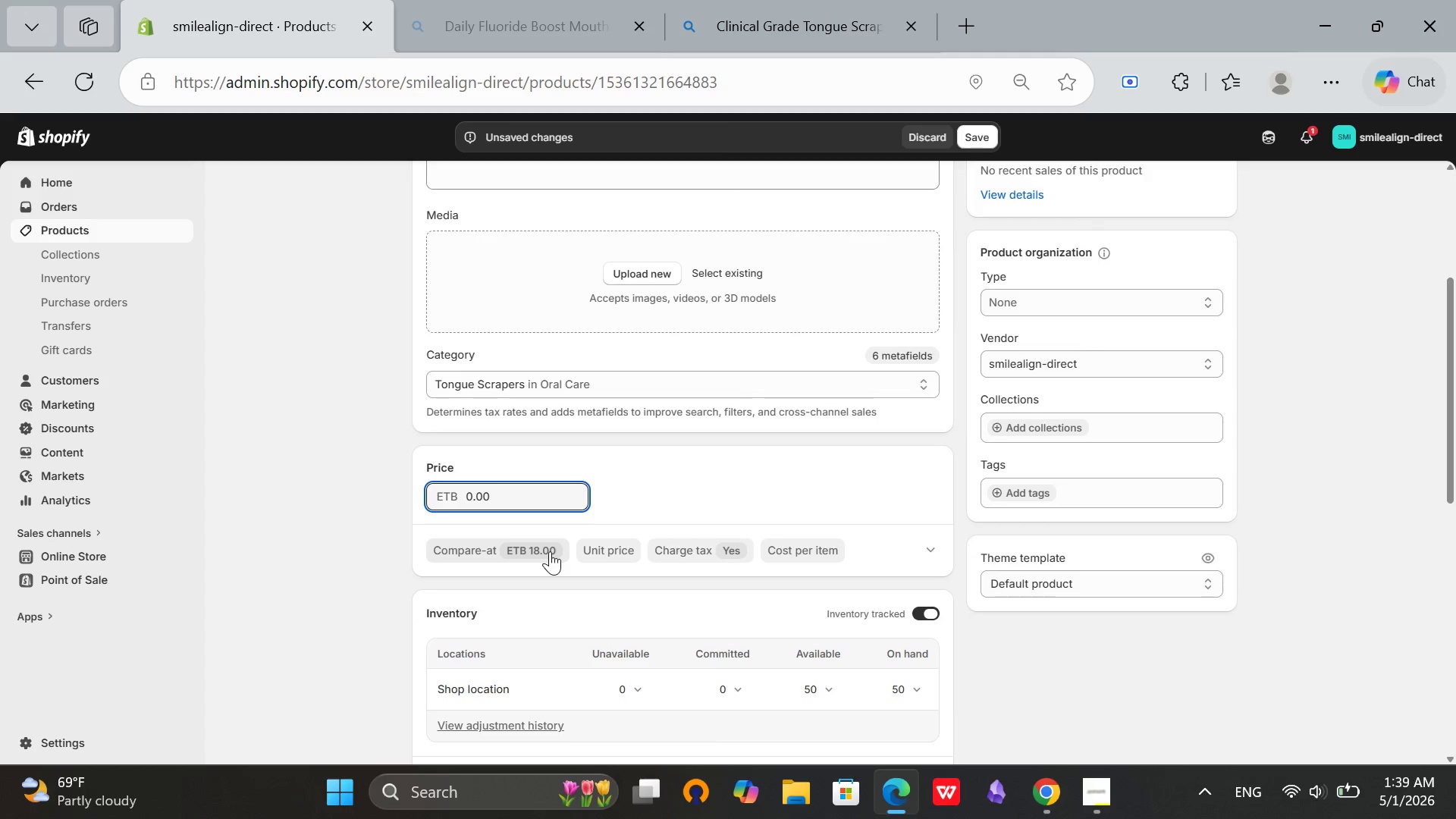 
key(2)
 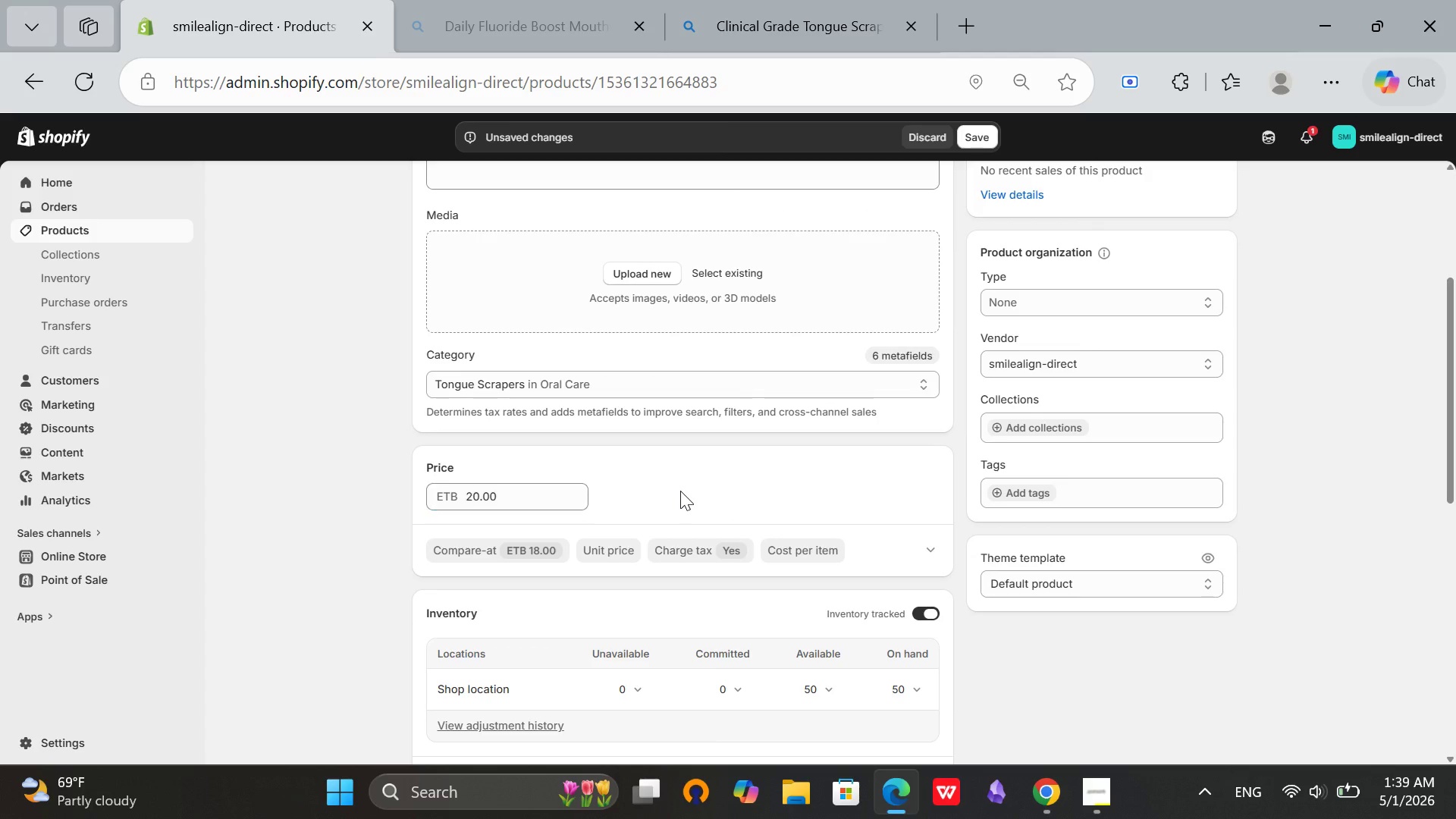 
left_click([680, 491])
 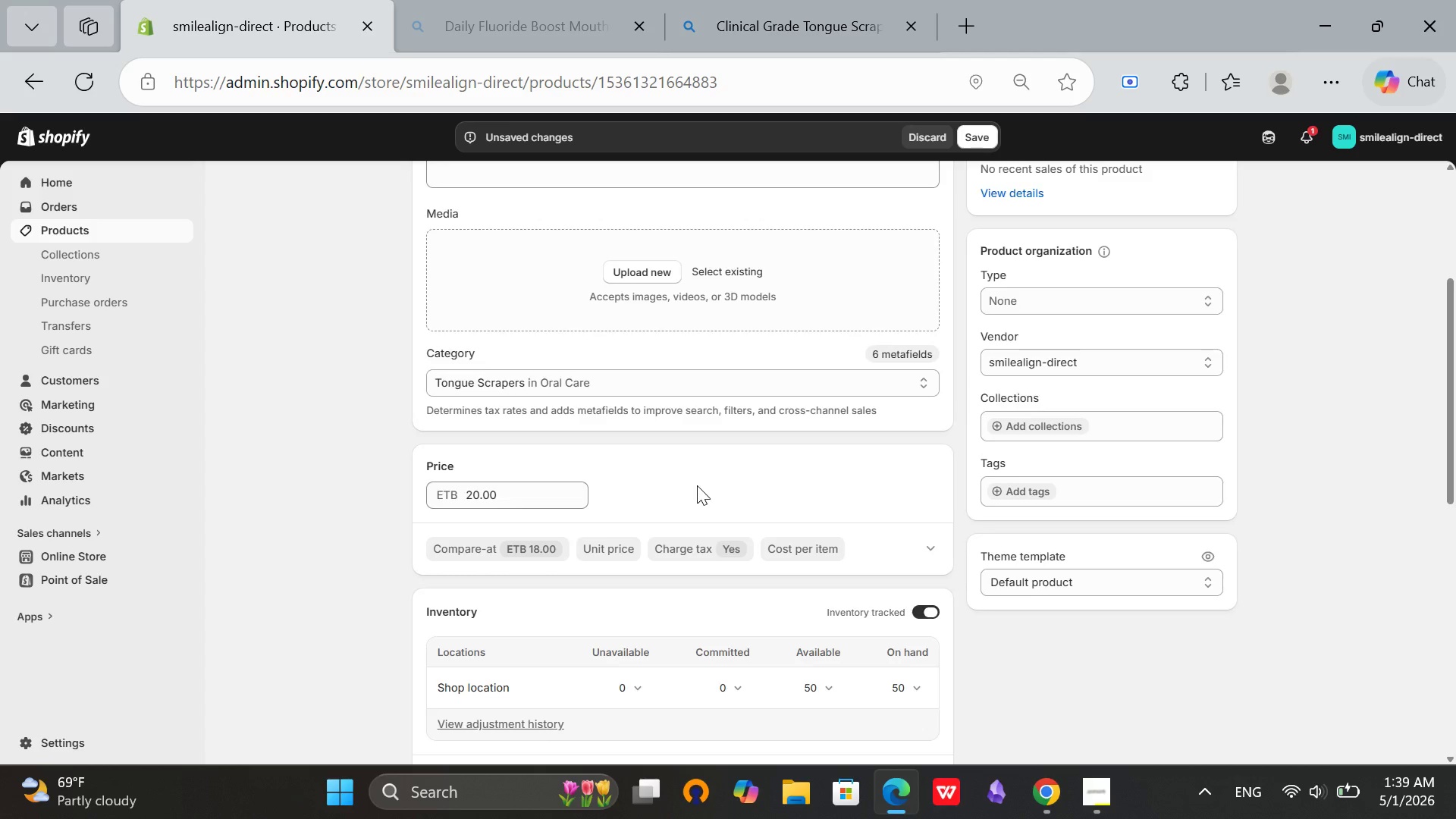 
scroll: coordinate [704, 477], scroll_direction: down, amount: 11.0
 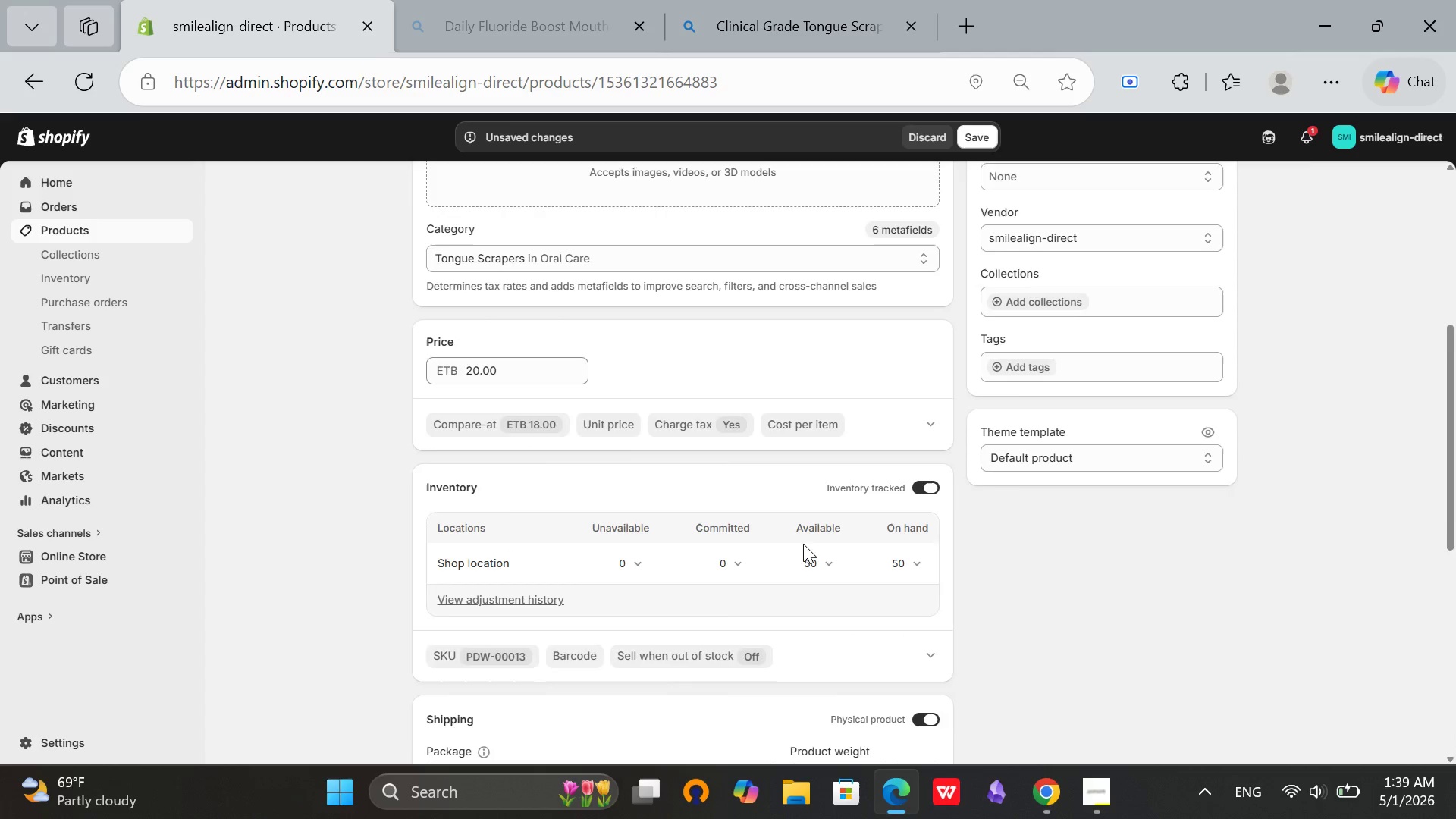 
scroll: coordinate [808, 535], scroll_direction: up, amount: 8.0
 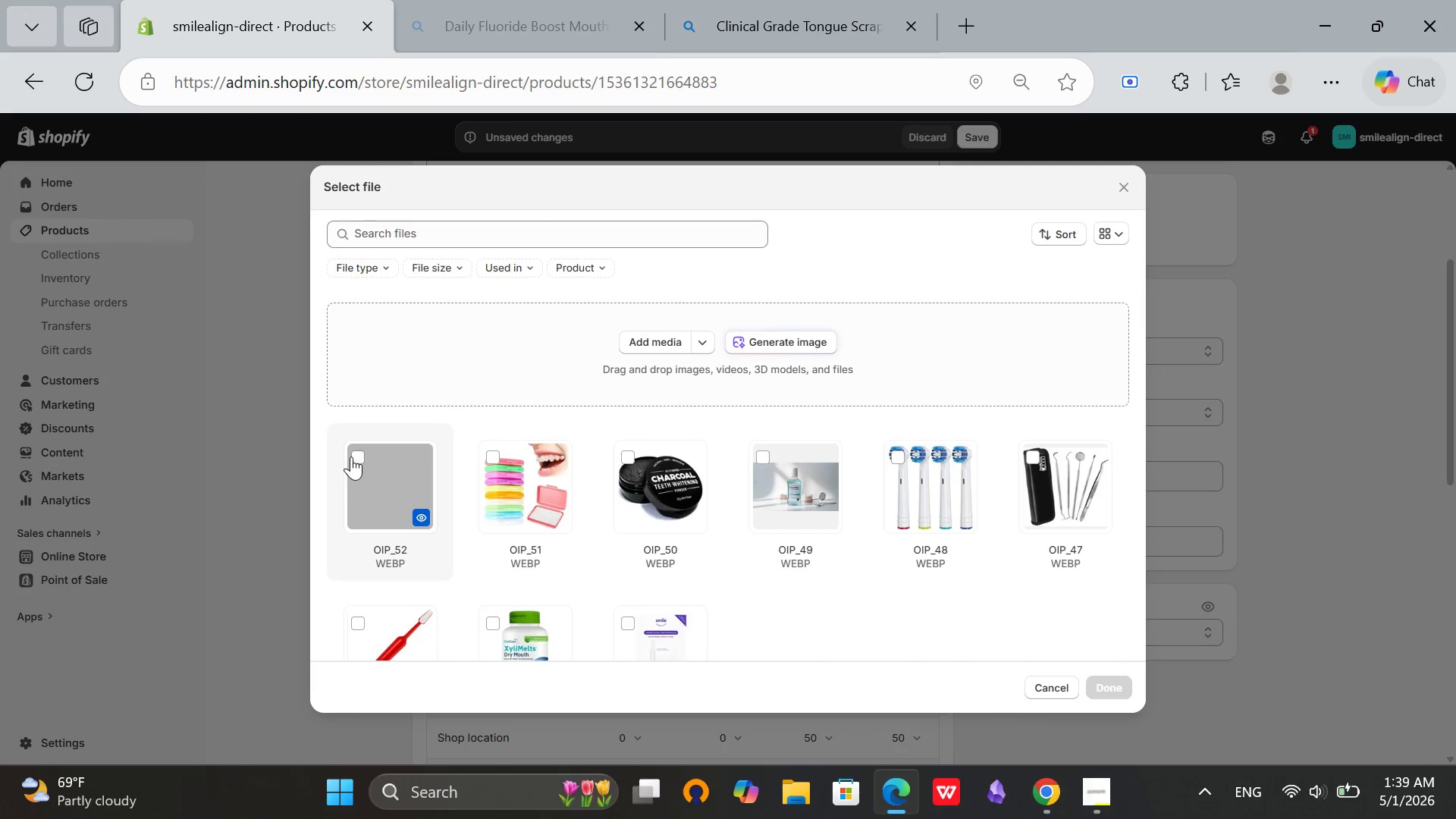 
left_click([355, 458])
 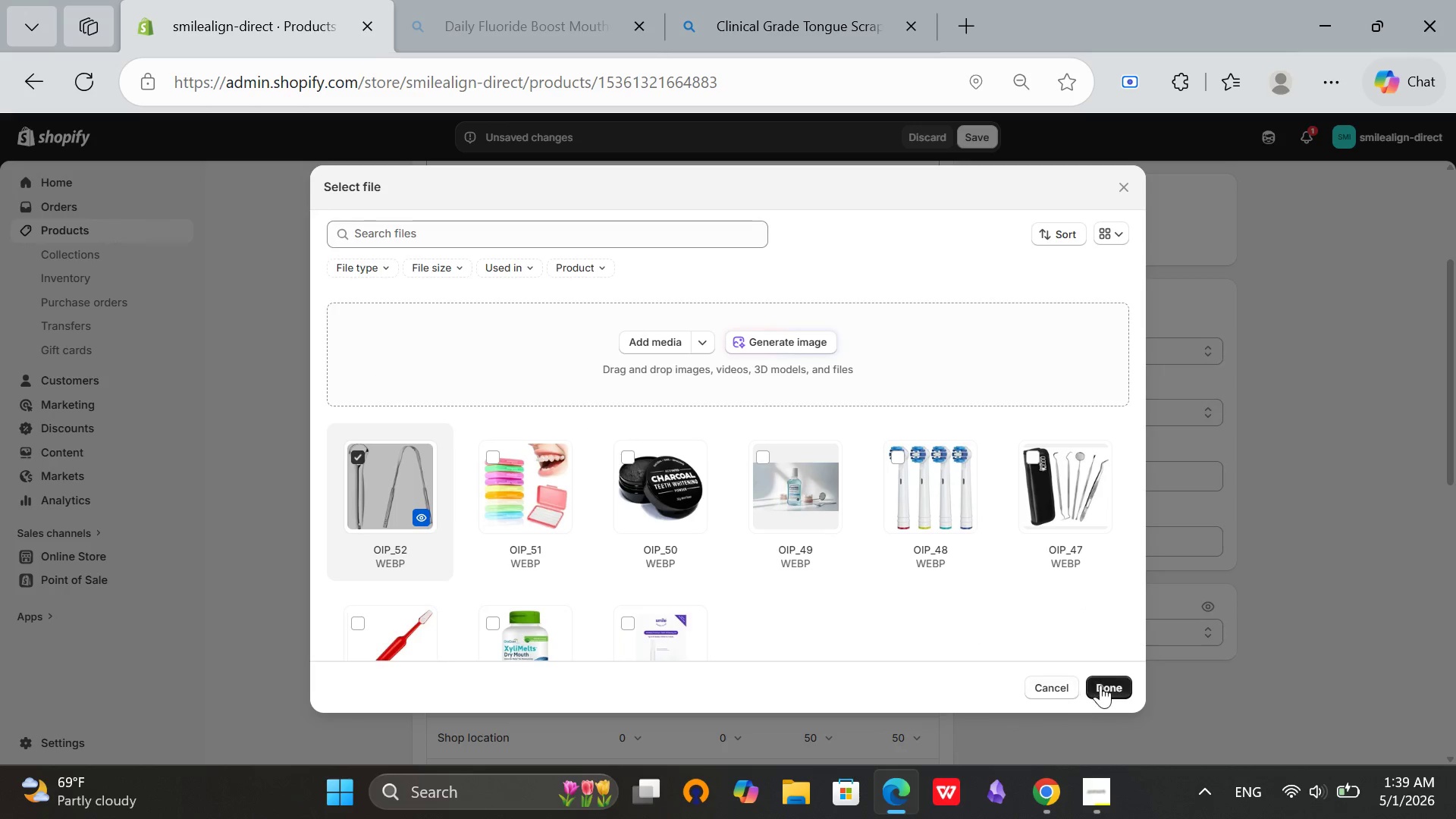 
left_click([1101, 684])
 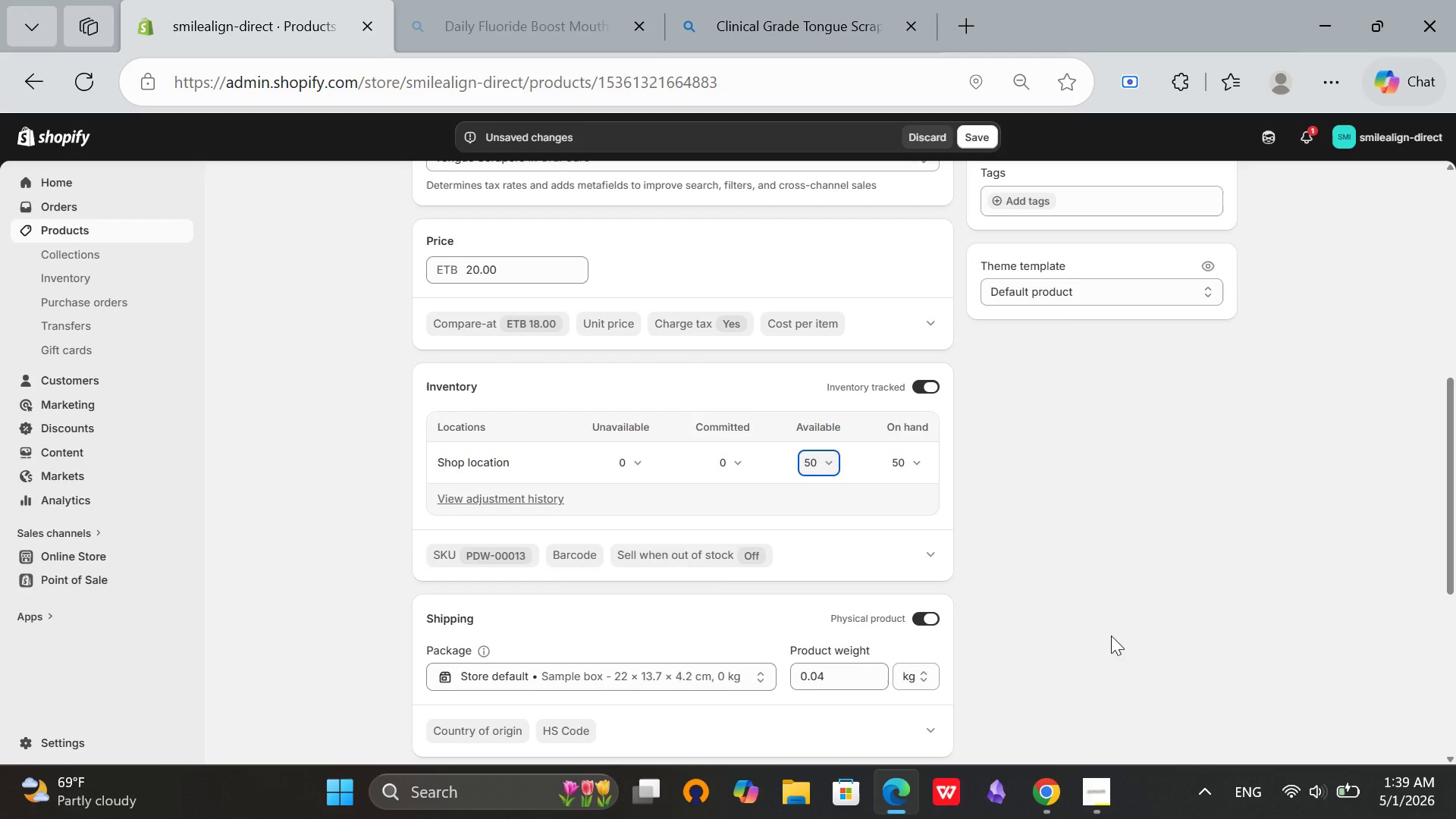 
scroll: coordinate [1408, 646], scroll_direction: up, amount: 1.0
 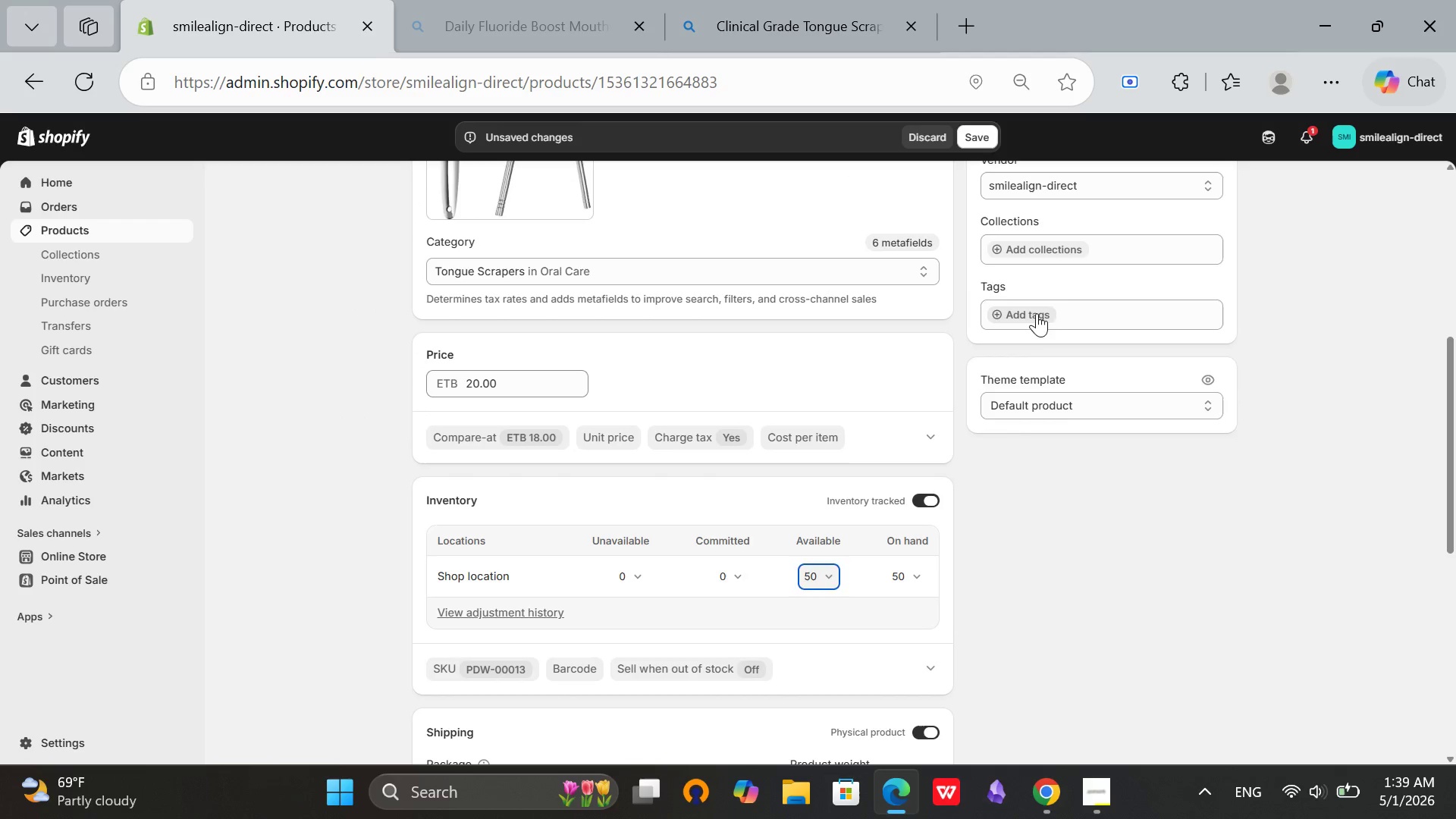 
left_click([1037, 313])
 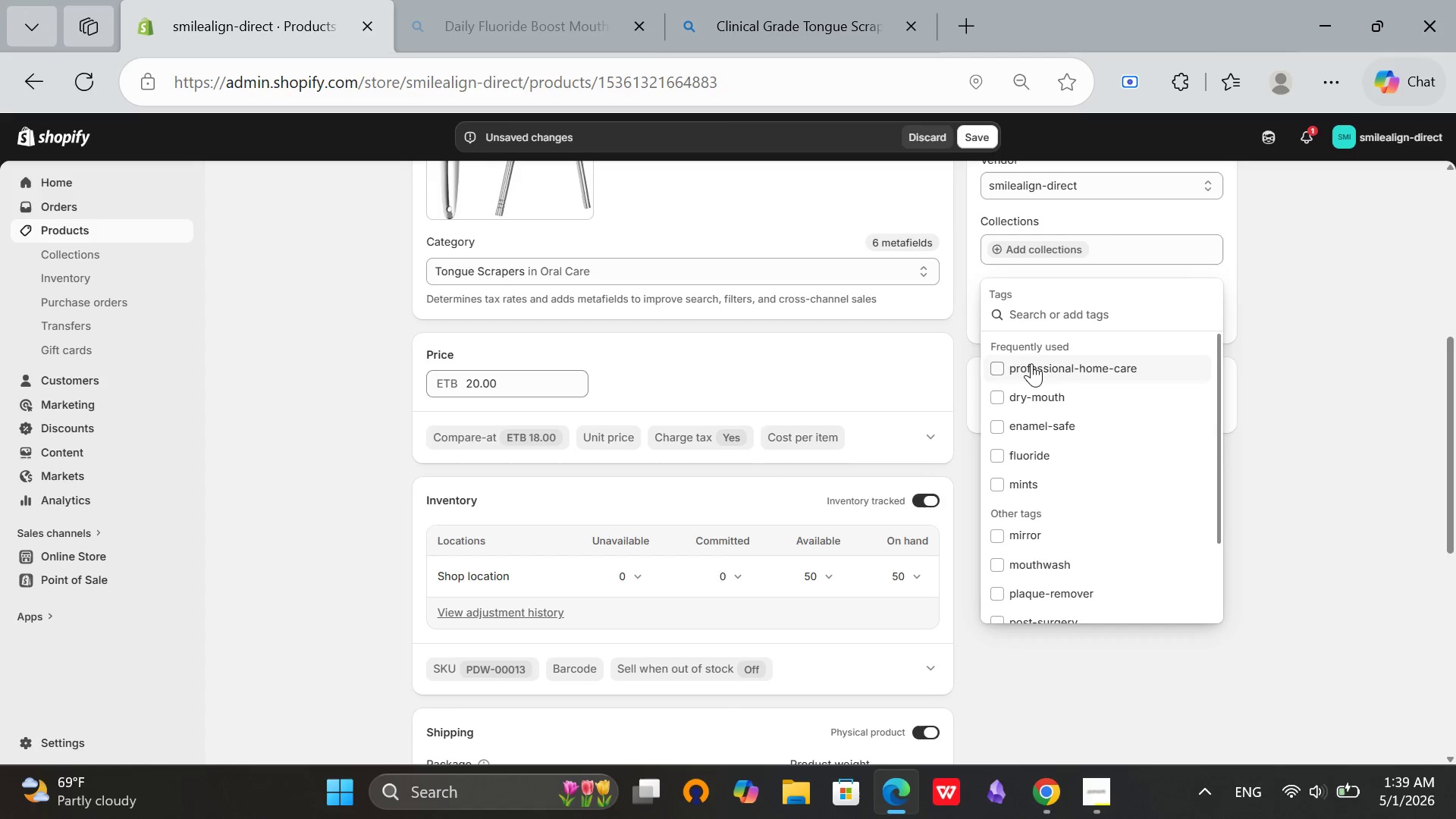 
left_click([1031, 363])
 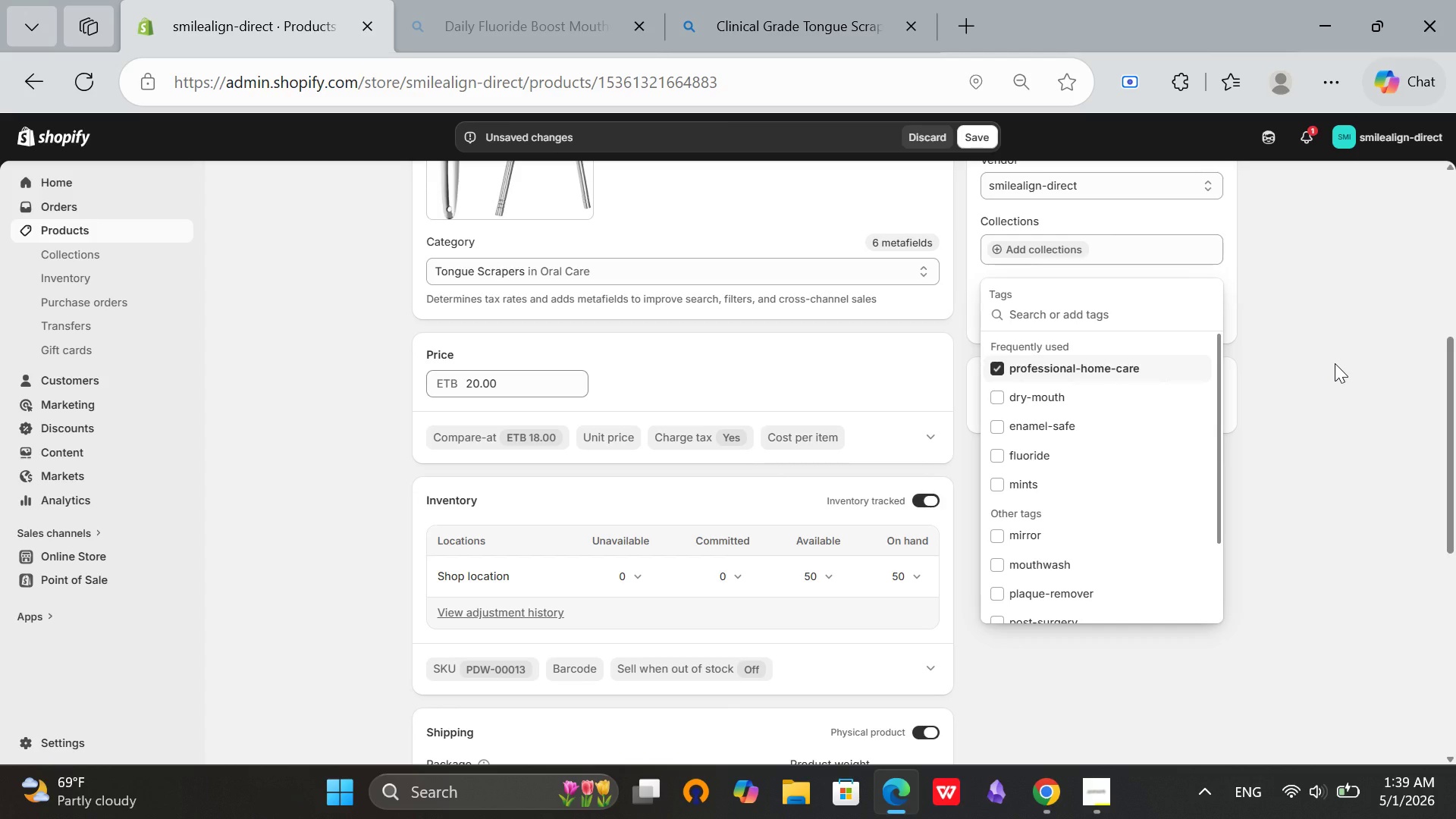 
wait(5.72)
 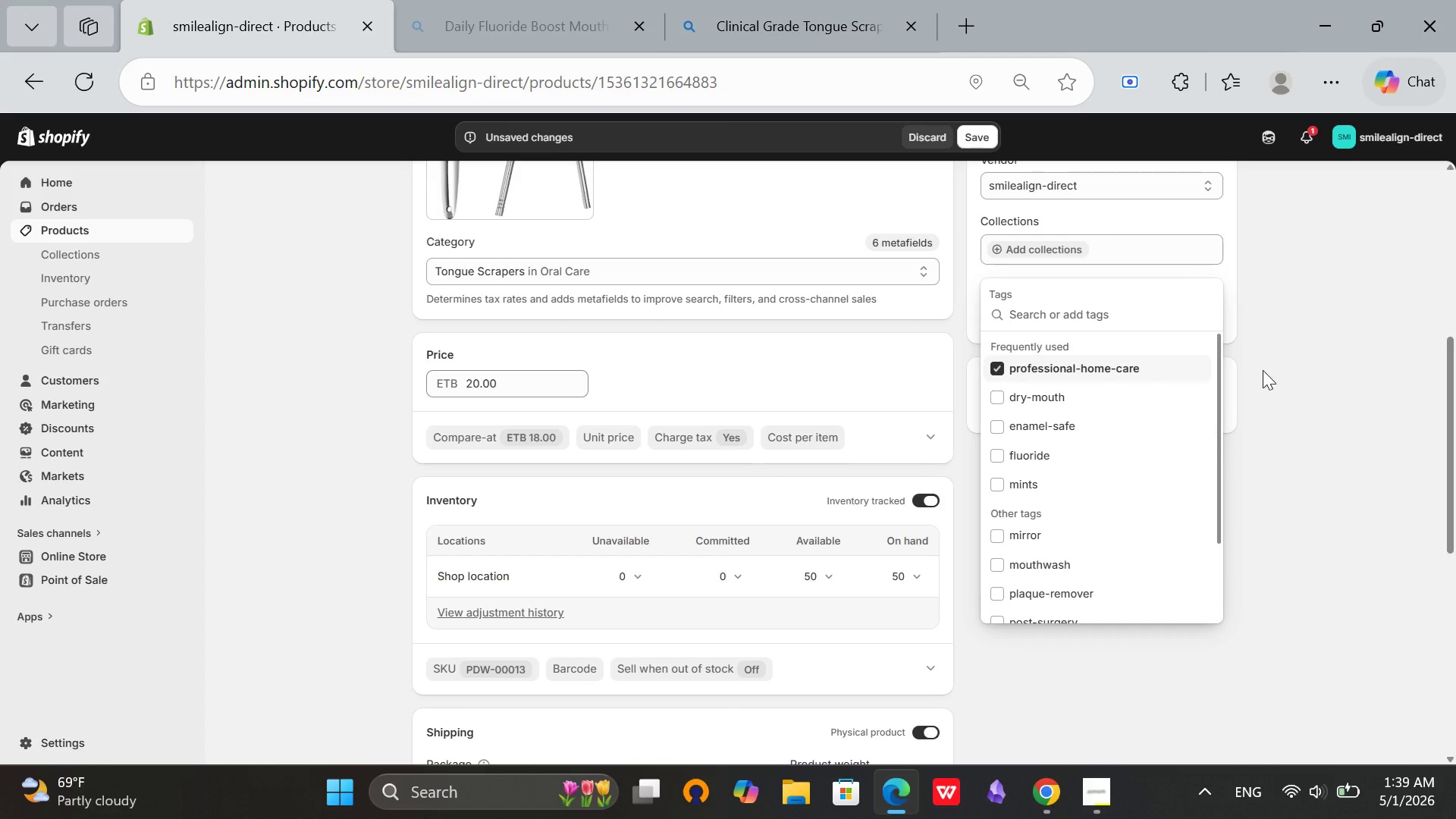 
left_click([1101, 321])
 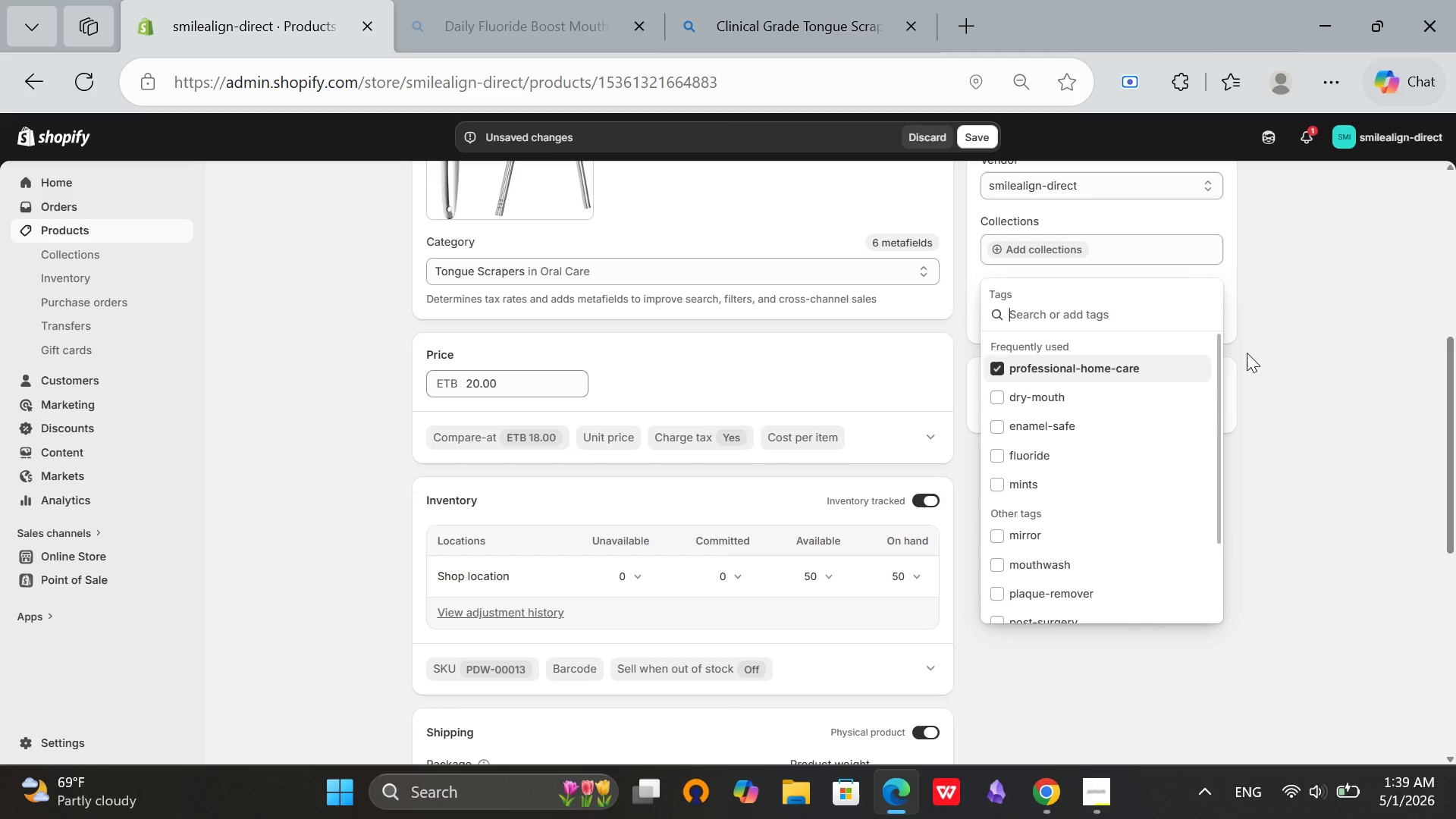 
type(tou)
key(Backspace)
key(Backspace)
type(onge-scraper)
 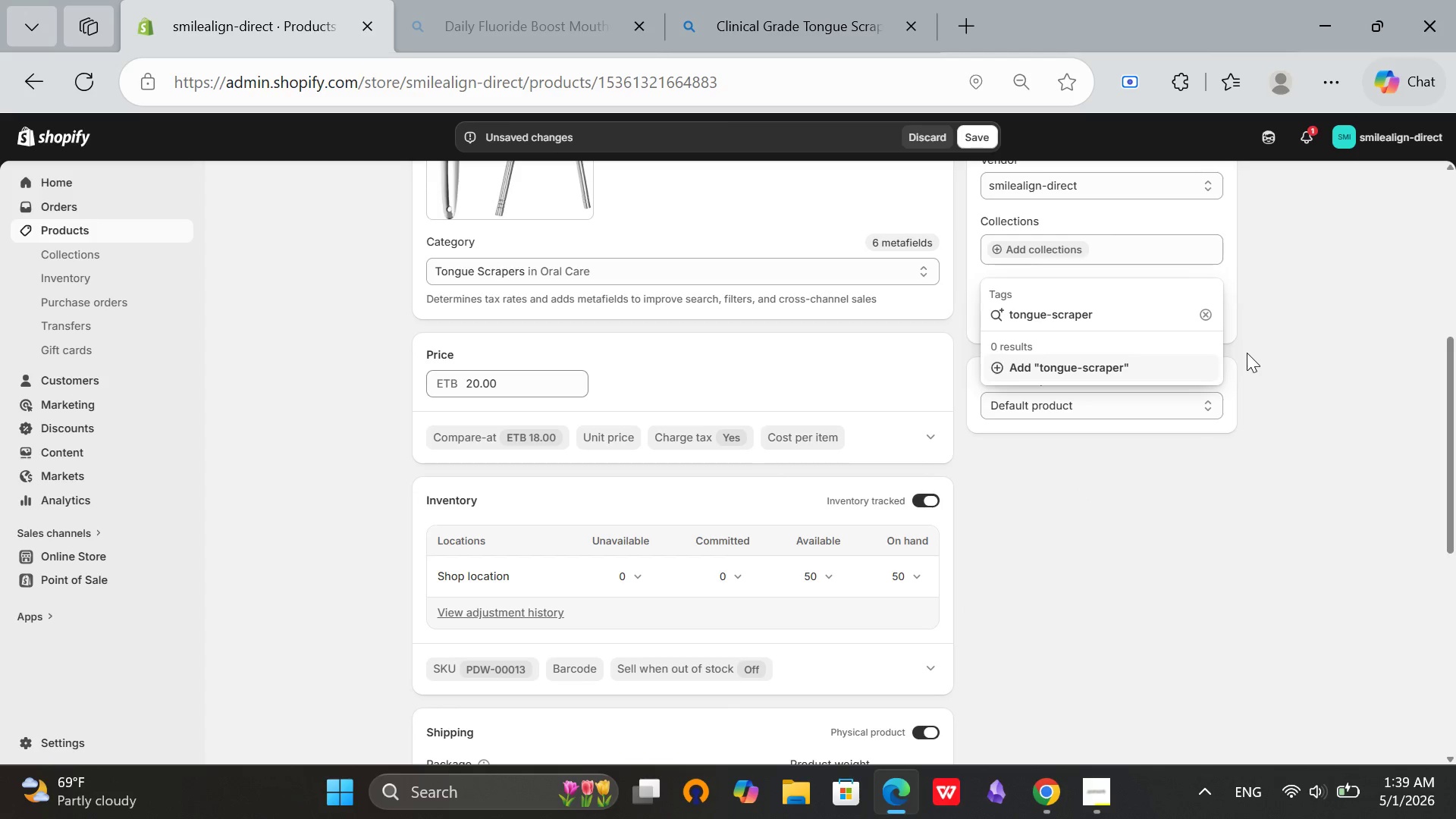 
wait(8.41)
 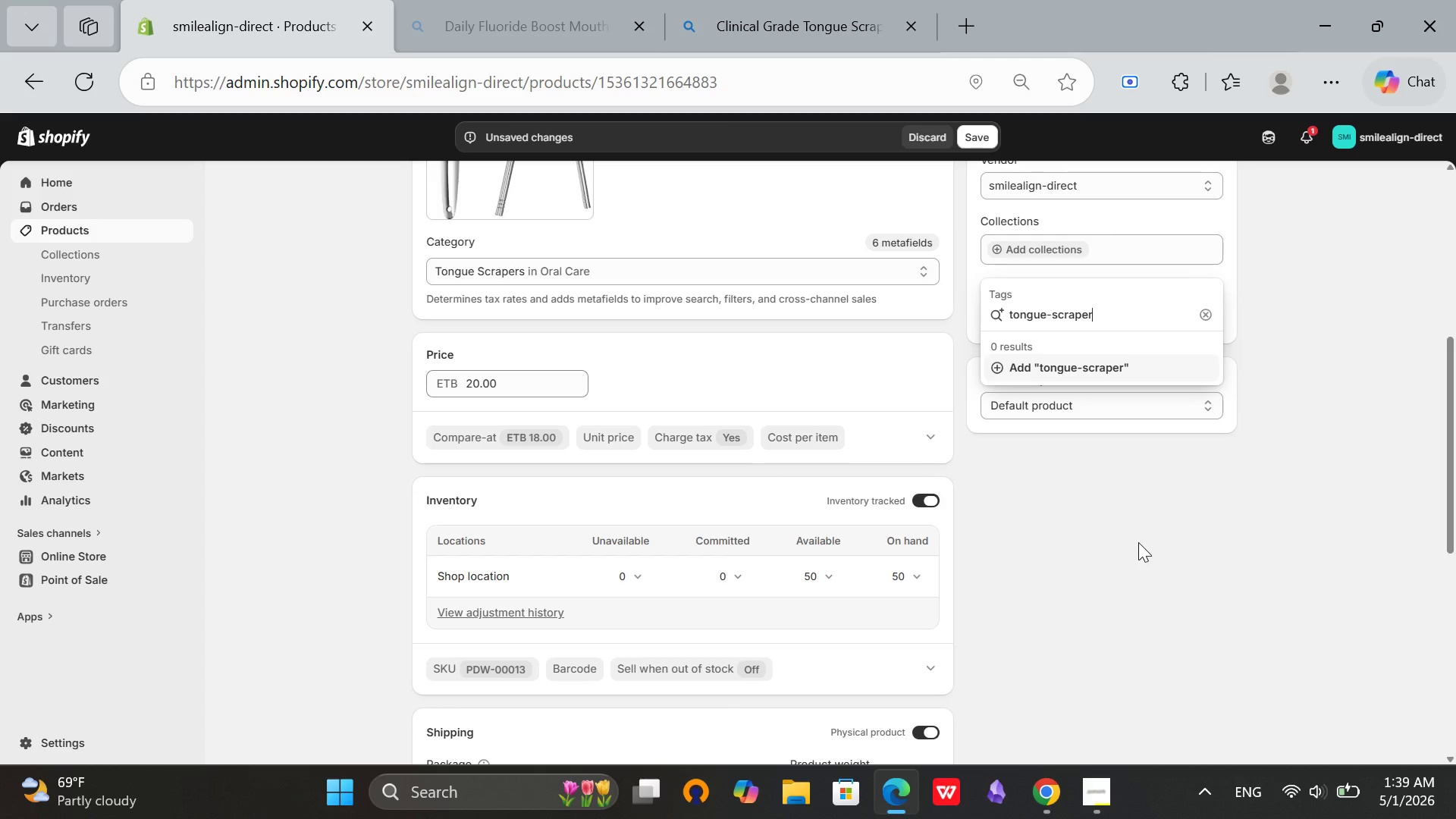 
left_click([1116, 372])
 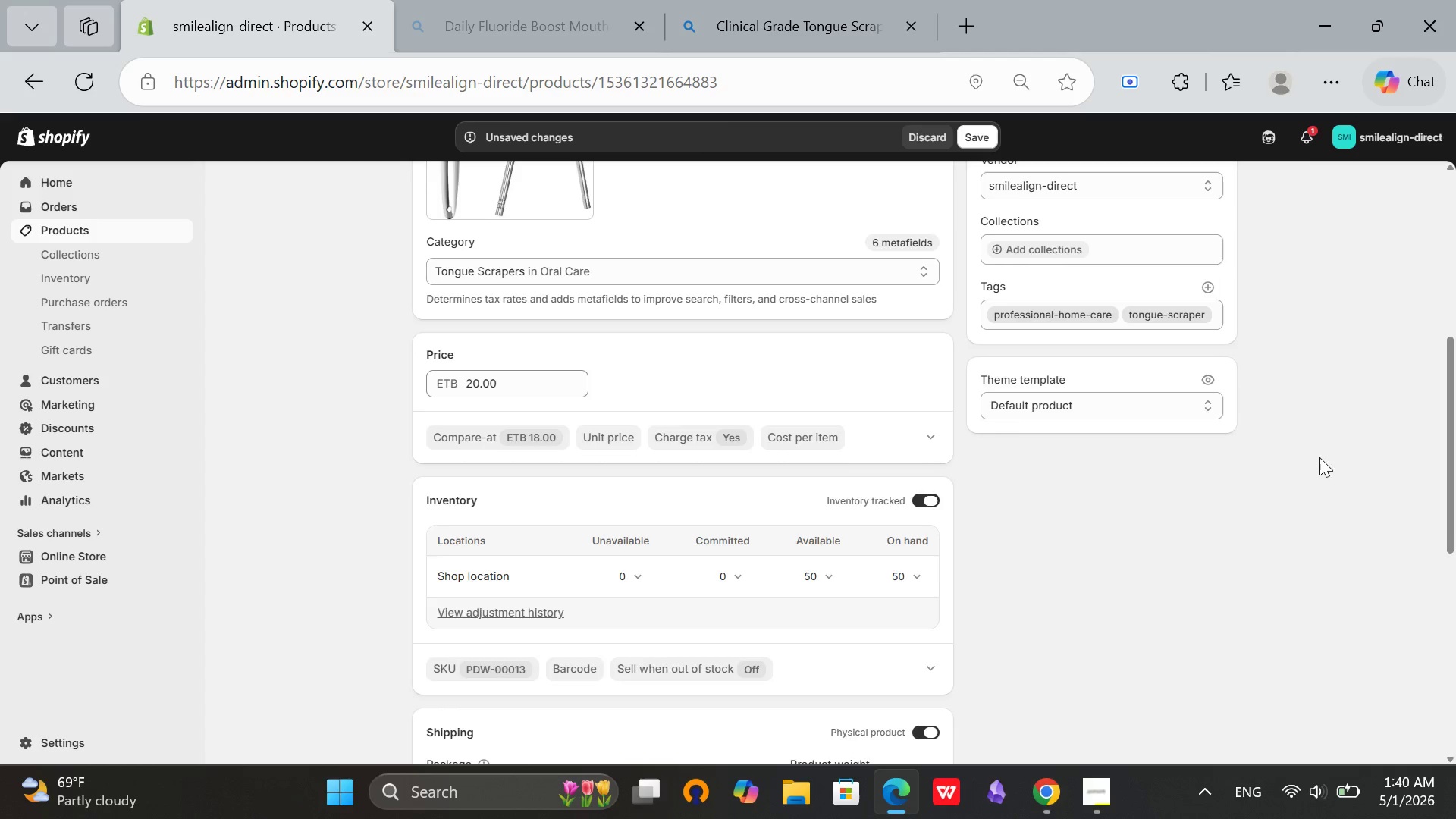 
scroll: coordinate [495, 619], scroll_direction: up, amount: 8.0
 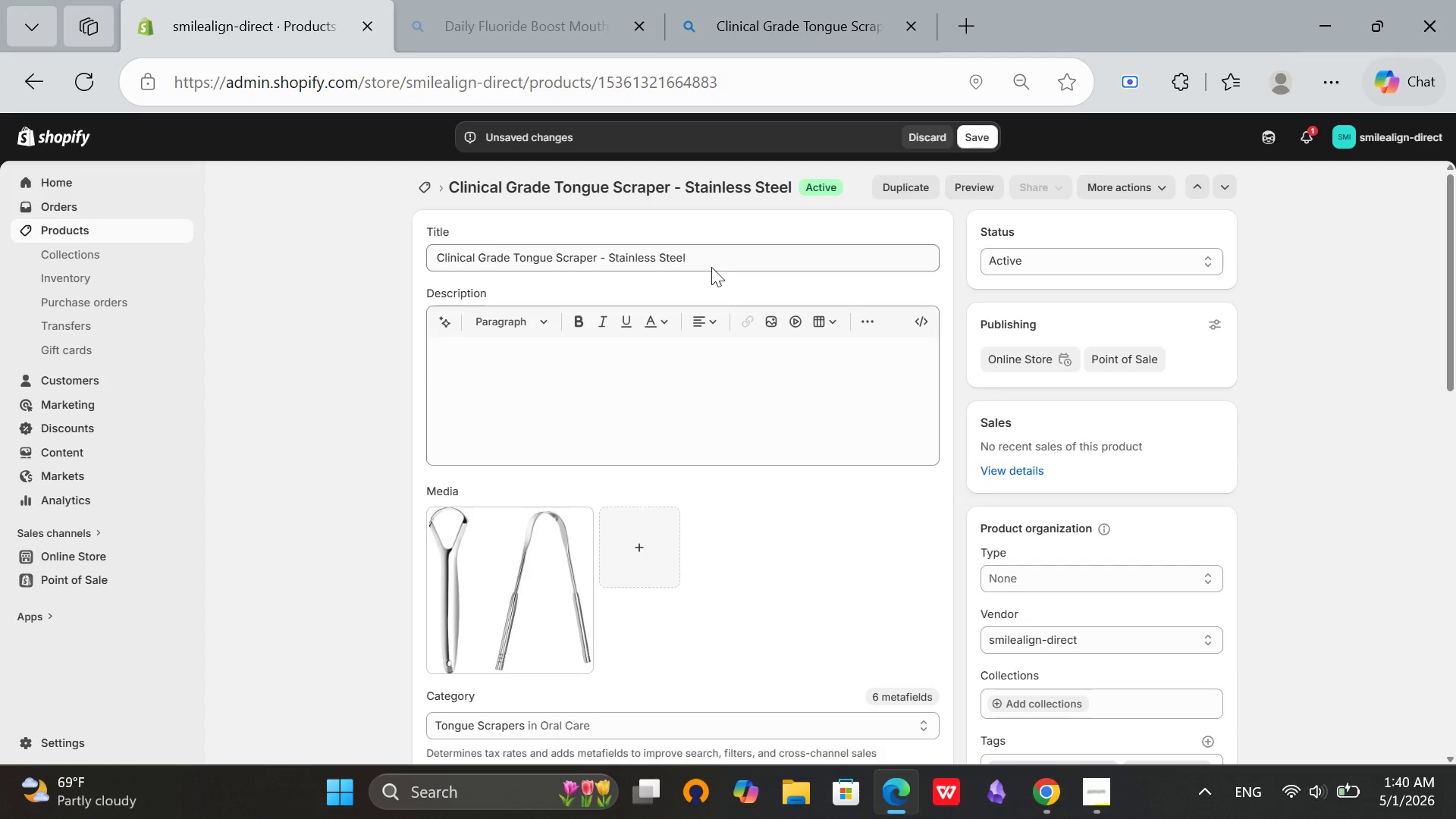 
scroll: coordinate [742, 334], scroll_direction: down, amount: 11.0
 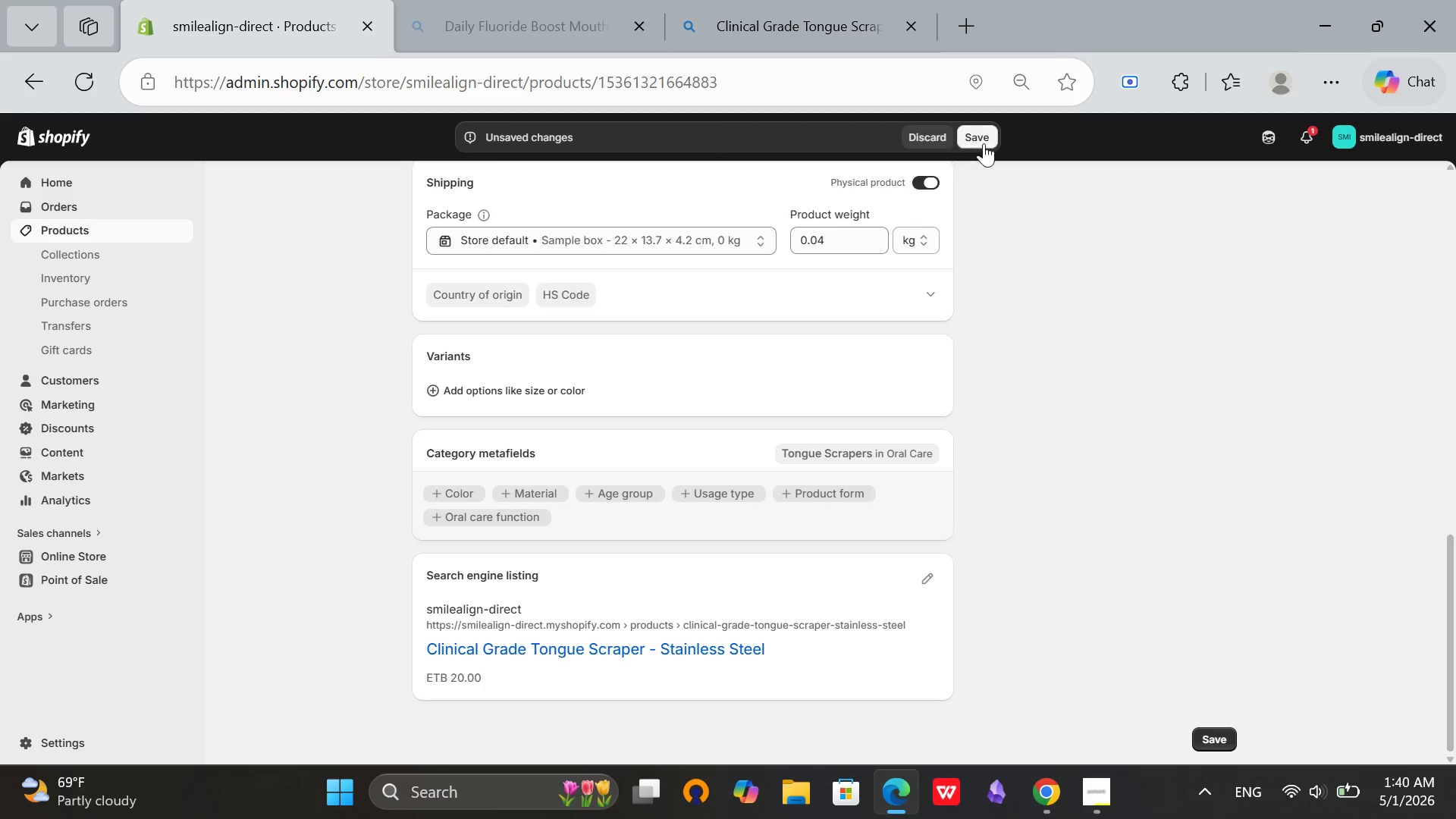 
left_click([985, 143])
 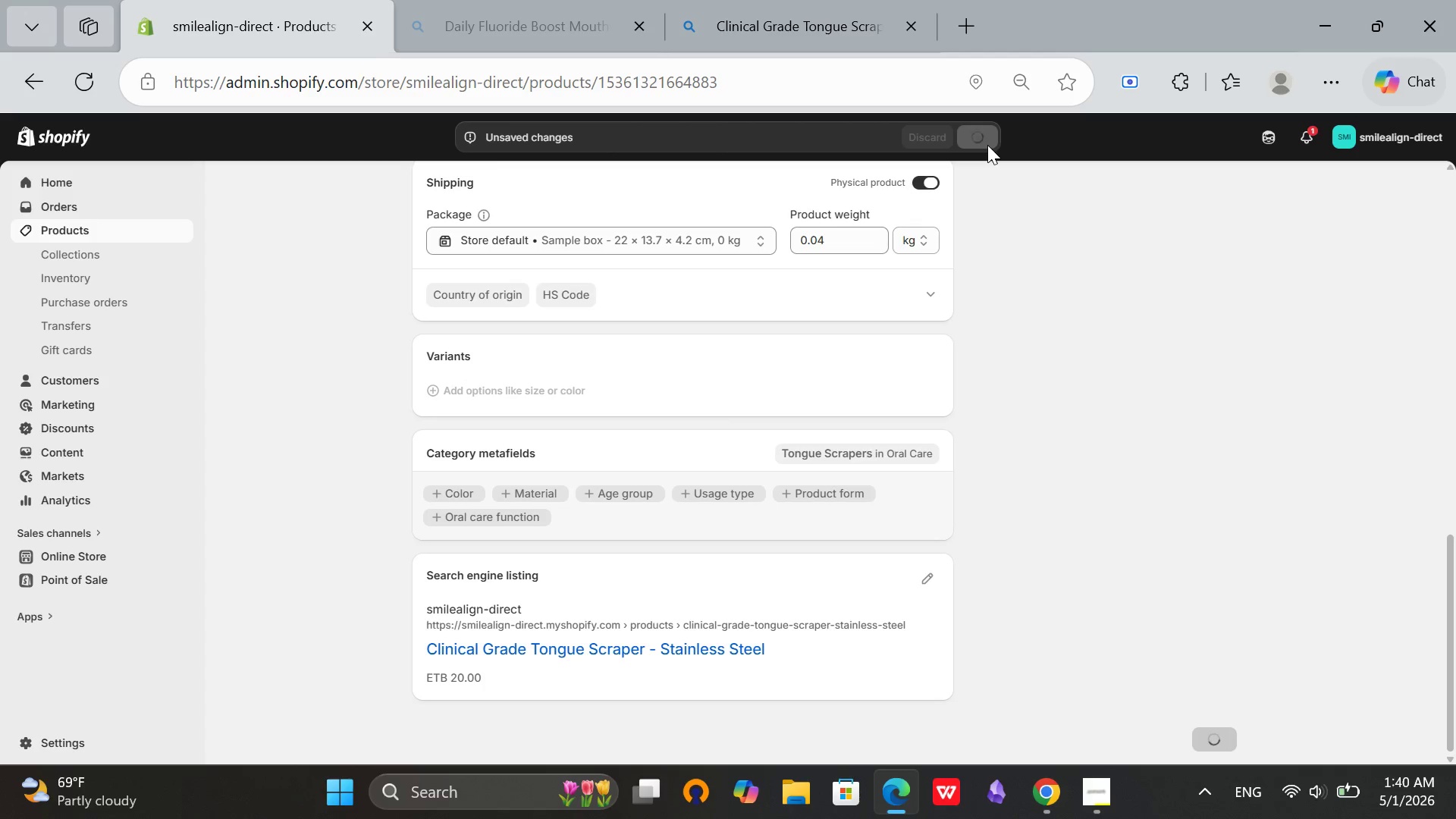 
wait(8.97)
 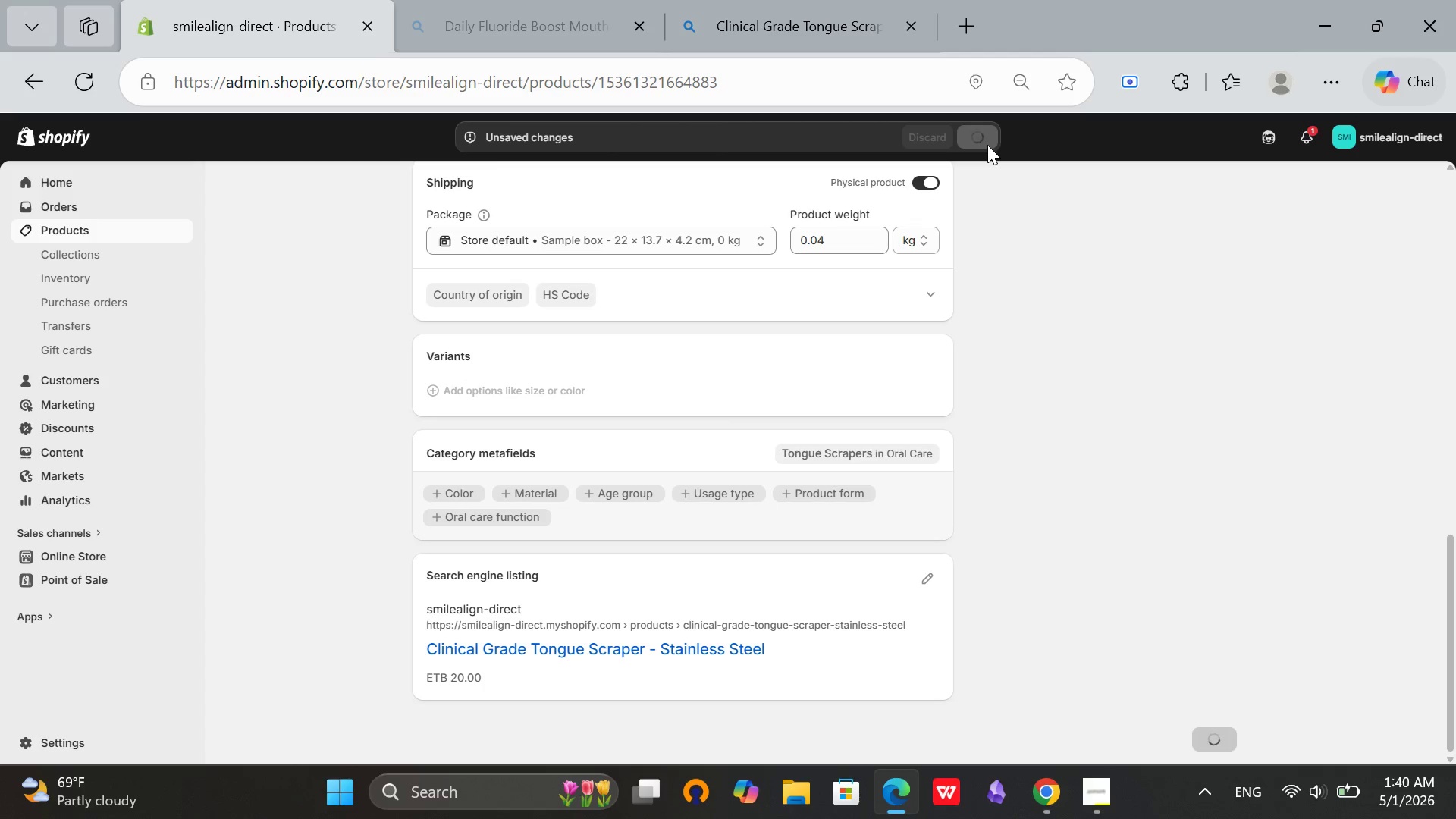 
scroll: coordinate [731, 507], scroll_direction: down, amount: 2.0
 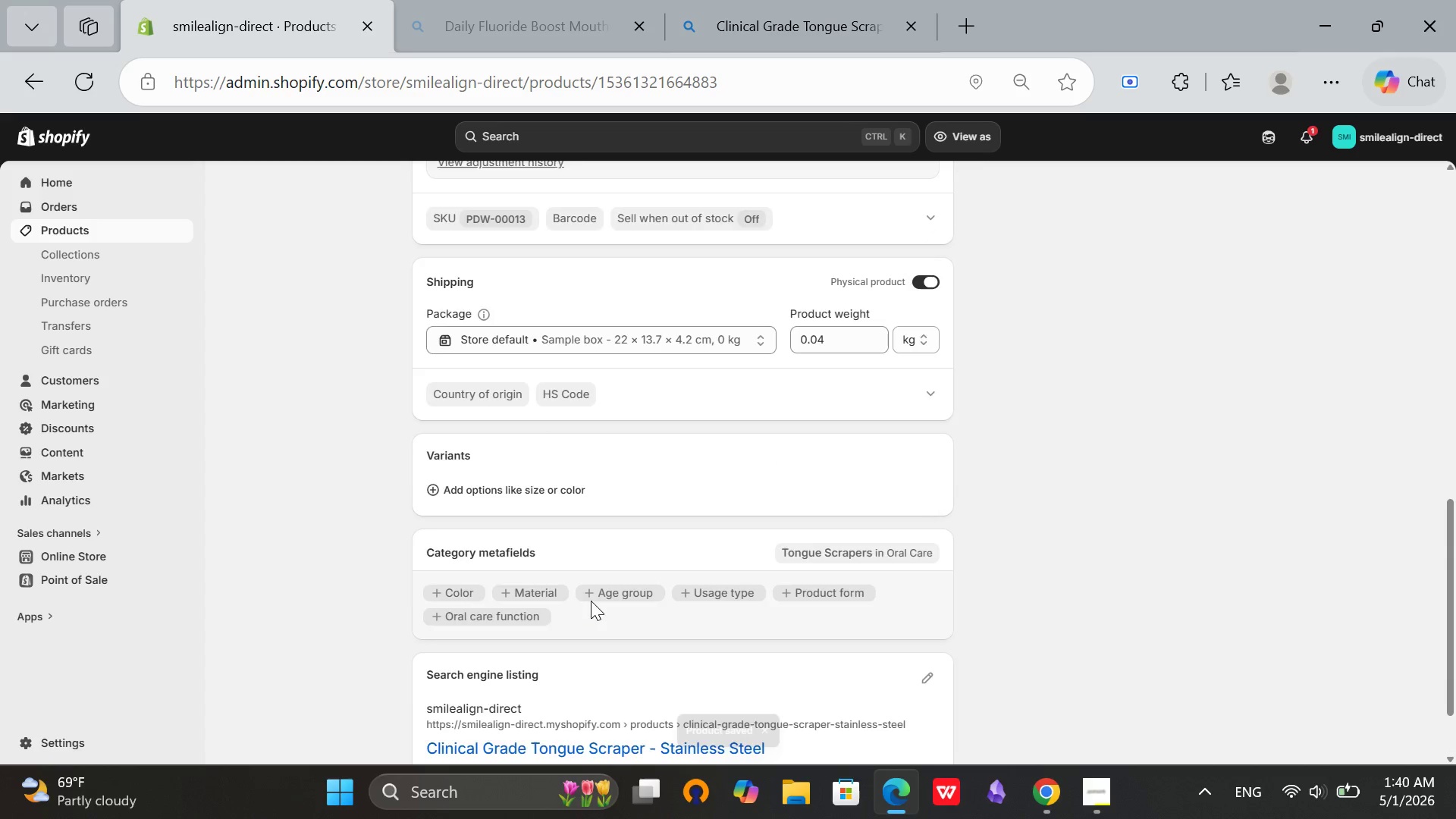 
scroll: coordinate [463, 331], scroll_direction: up, amount: 11.0
 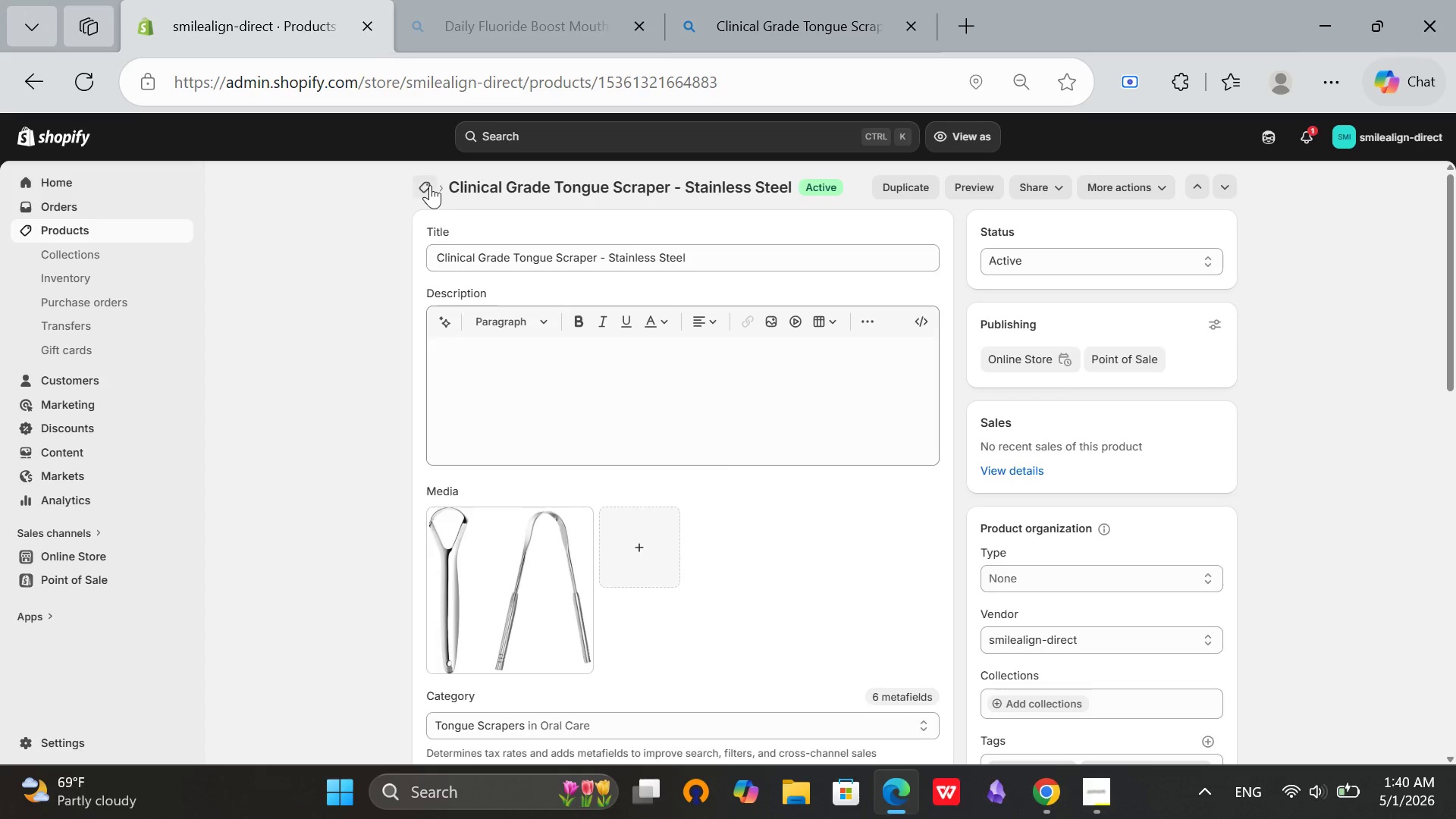 
left_click([430, 185])
 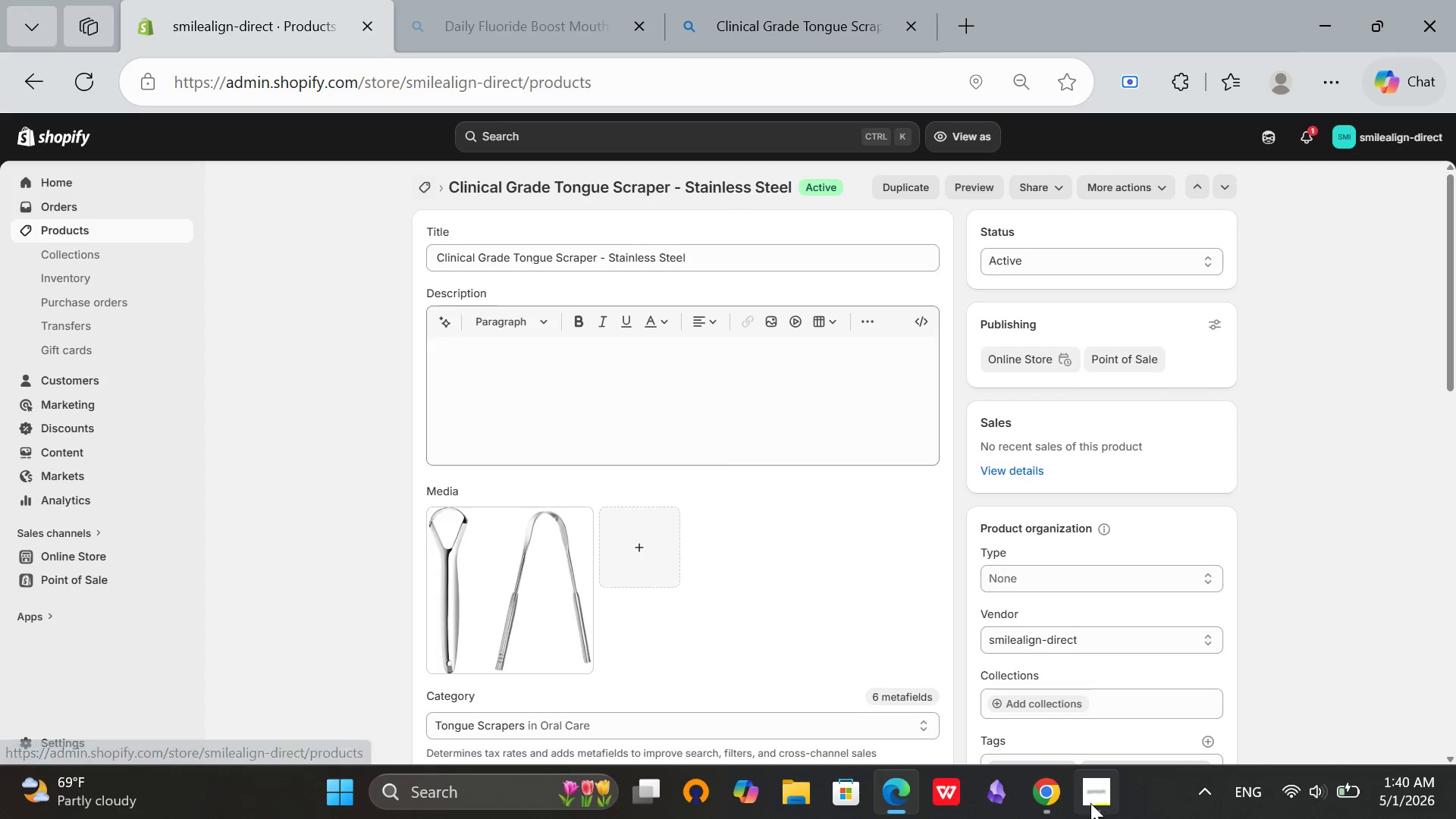 
left_click([1084, 806])